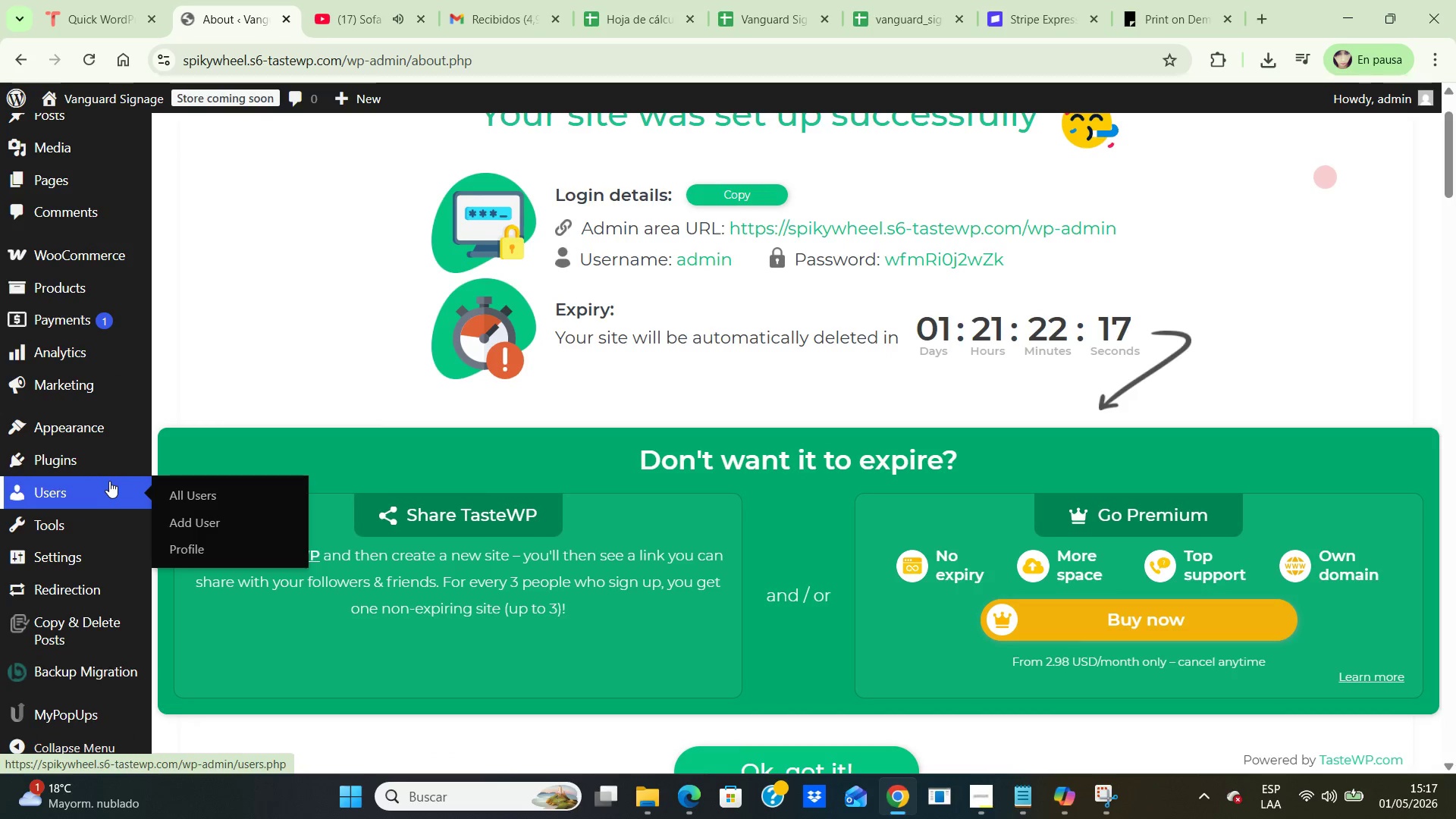 
scroll: coordinate [78, 354], scroll_direction: up, amount: 2.0
 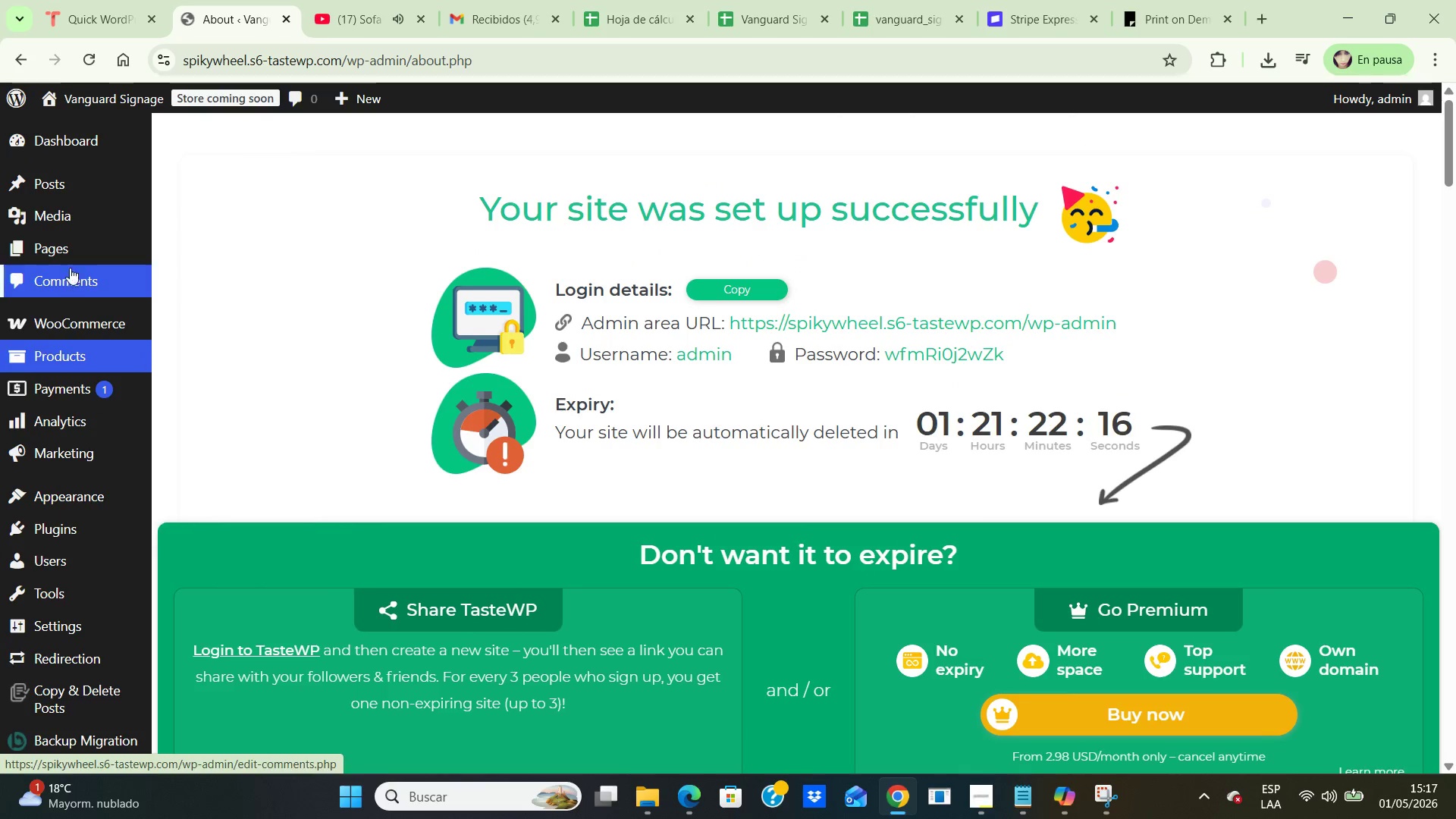 
mouse_move([96, 242])
 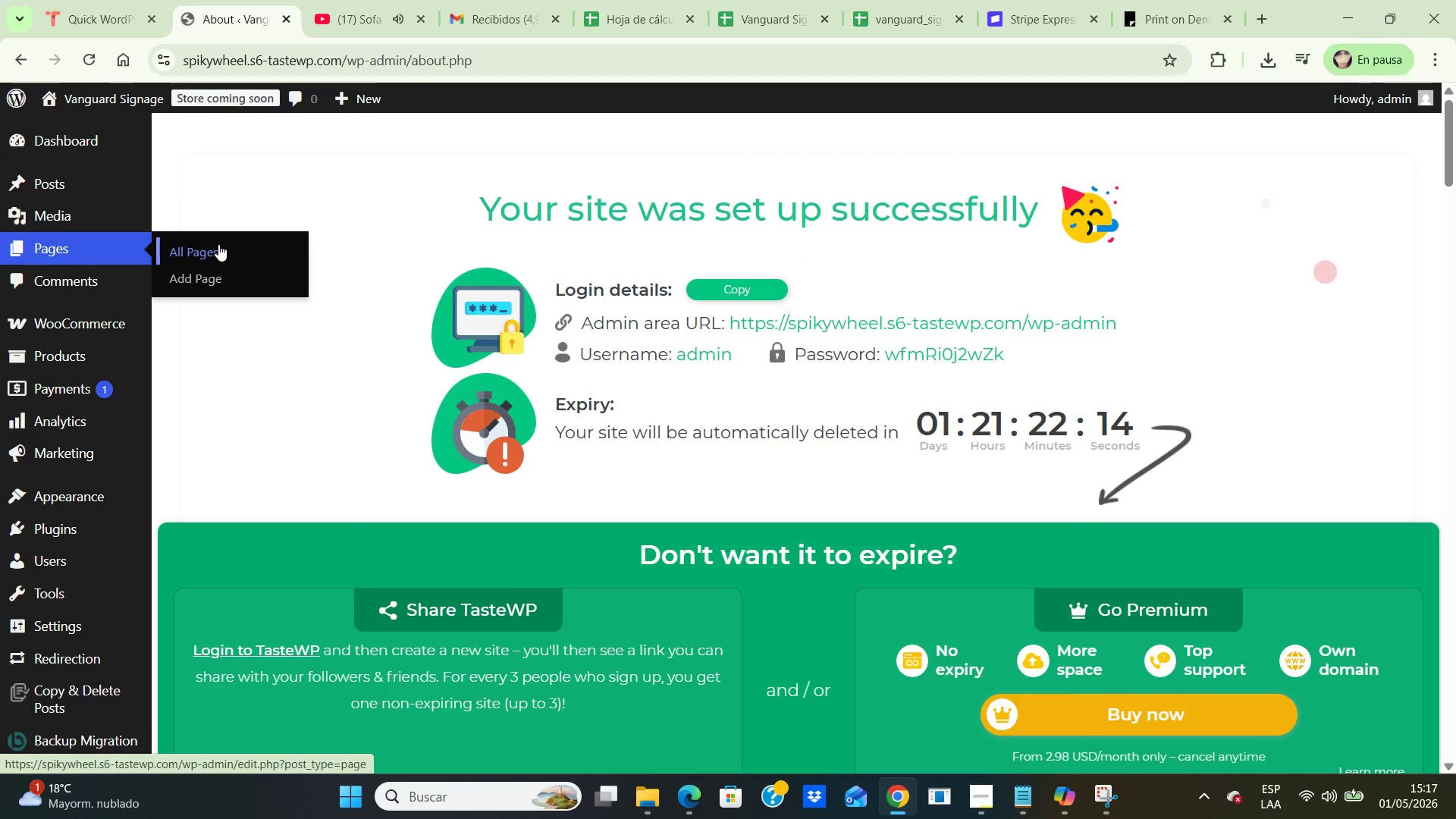 
left_click([218, 244])
 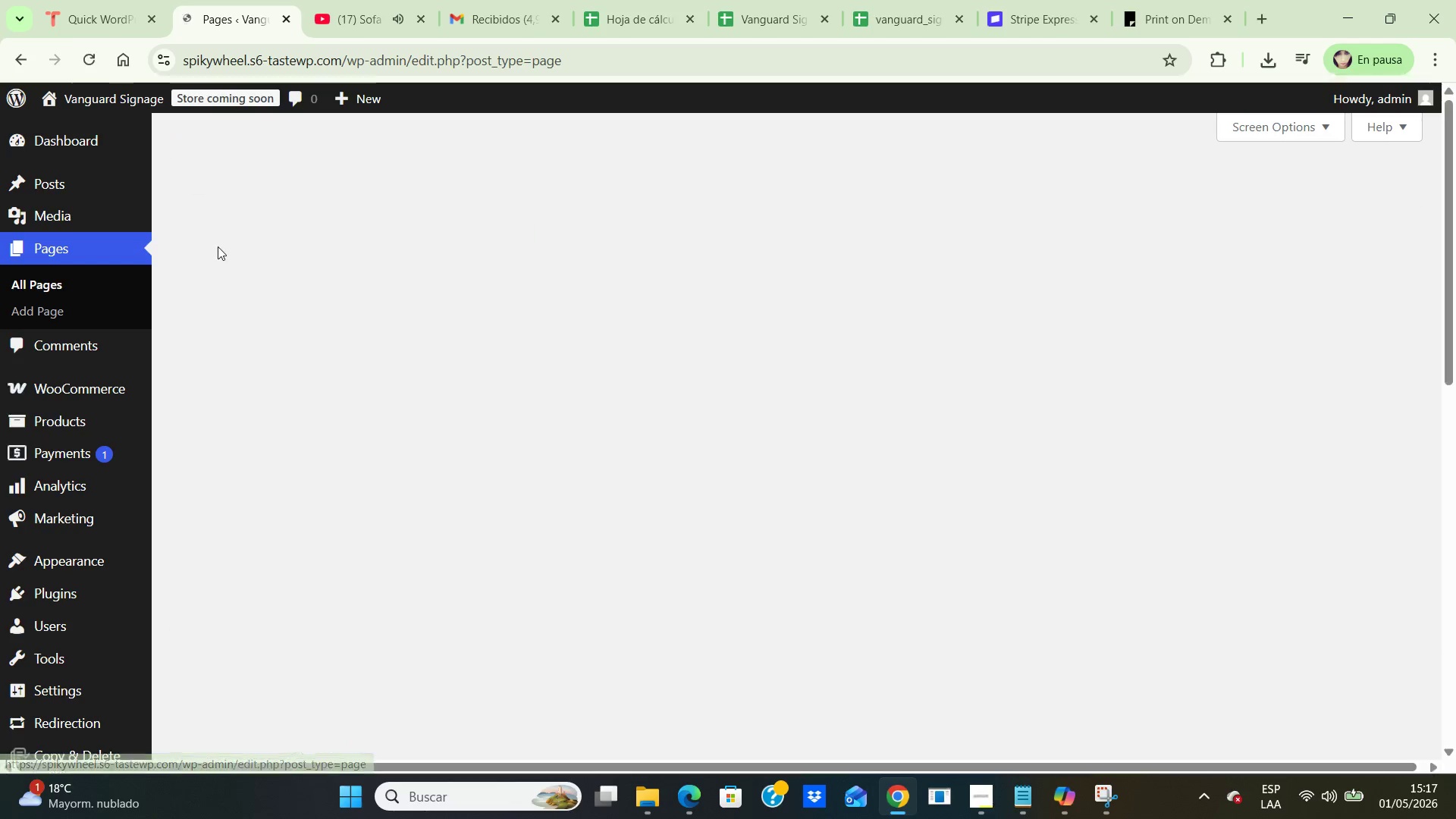 
scroll: coordinate [369, 360], scroll_direction: down, amount: 10.0
 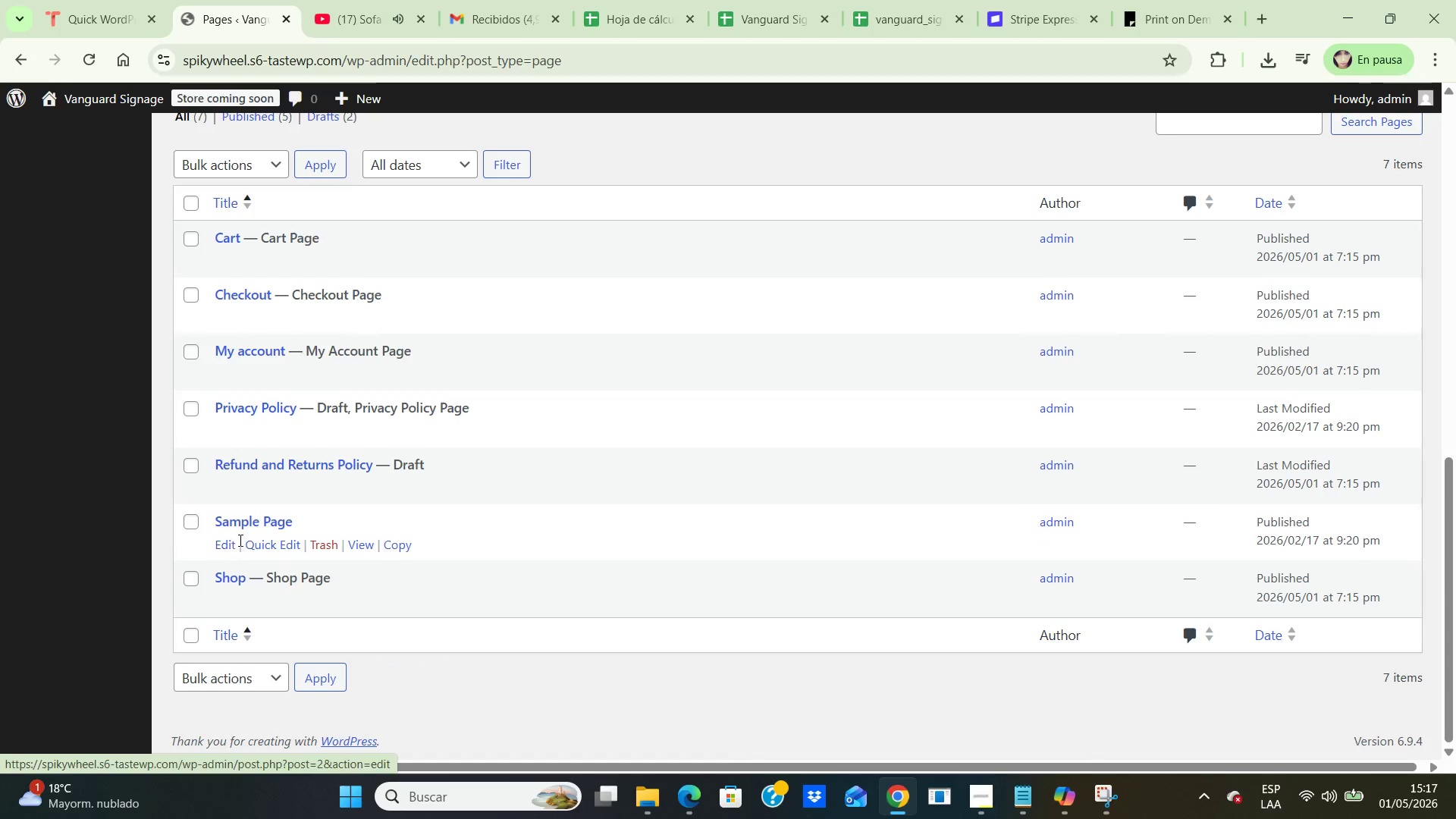 
left_click([325, 544])
 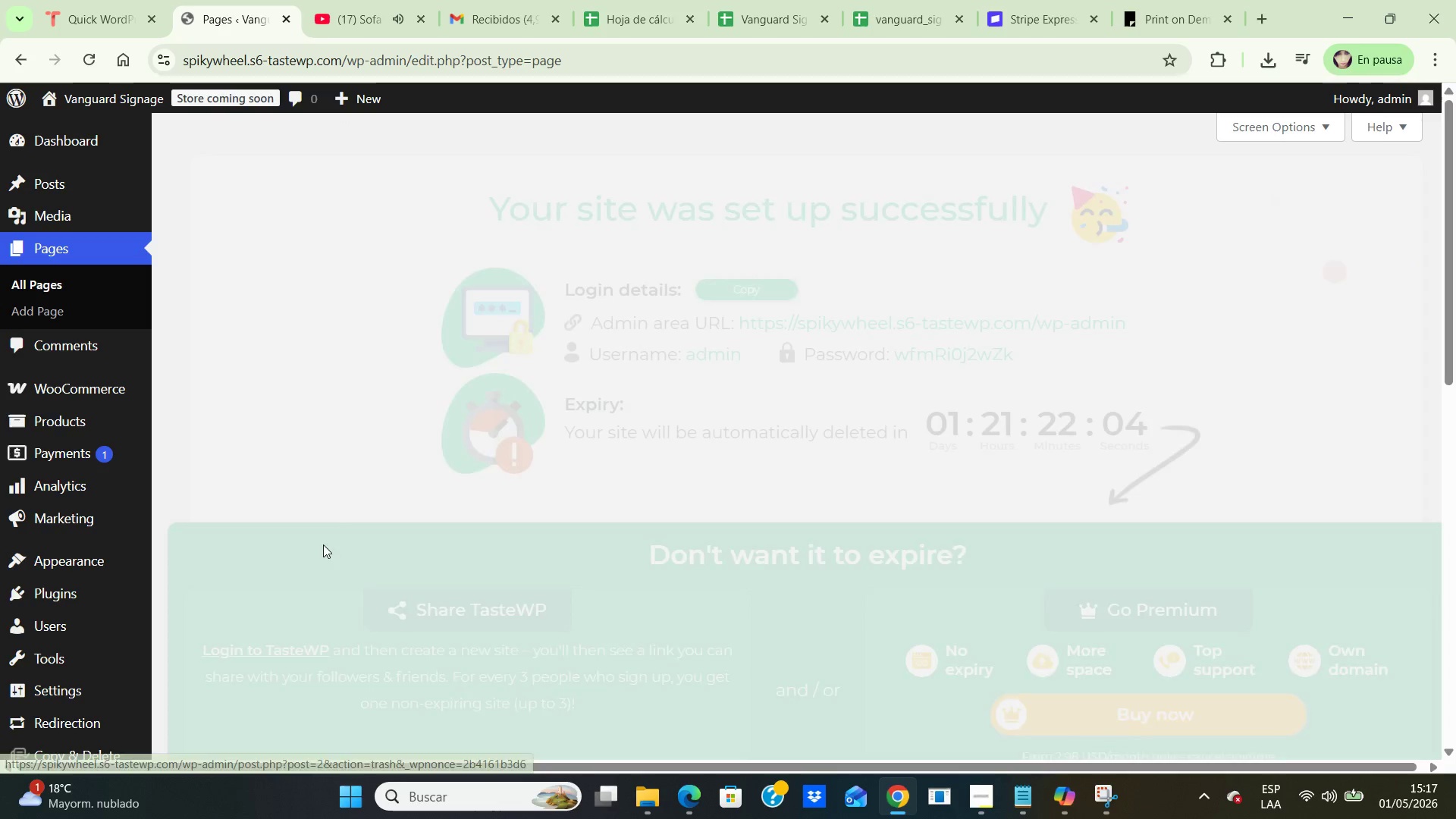 
scroll: coordinate [357, 505], scroll_direction: down, amount: 10.0
 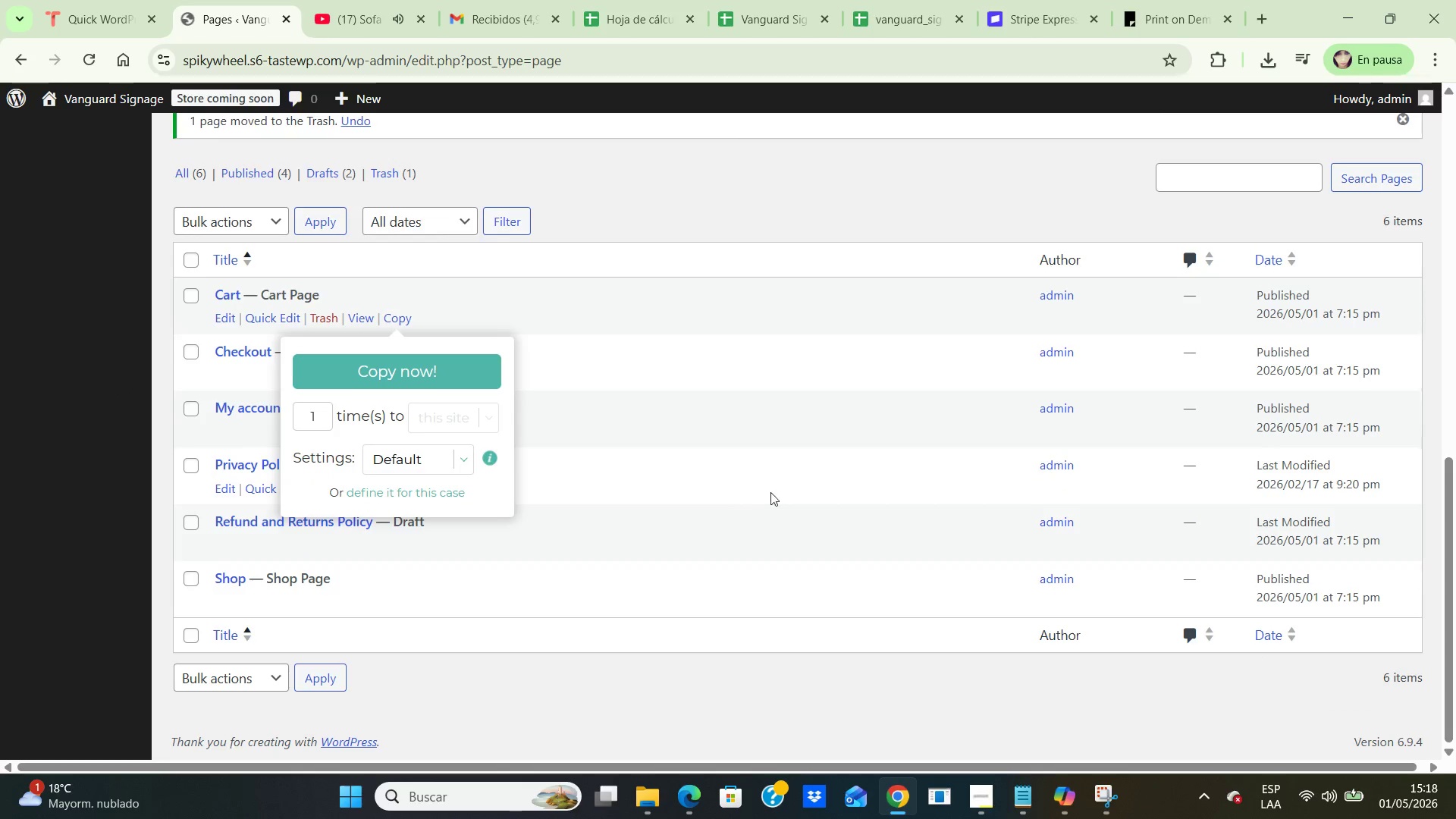 
wait(6.65)
 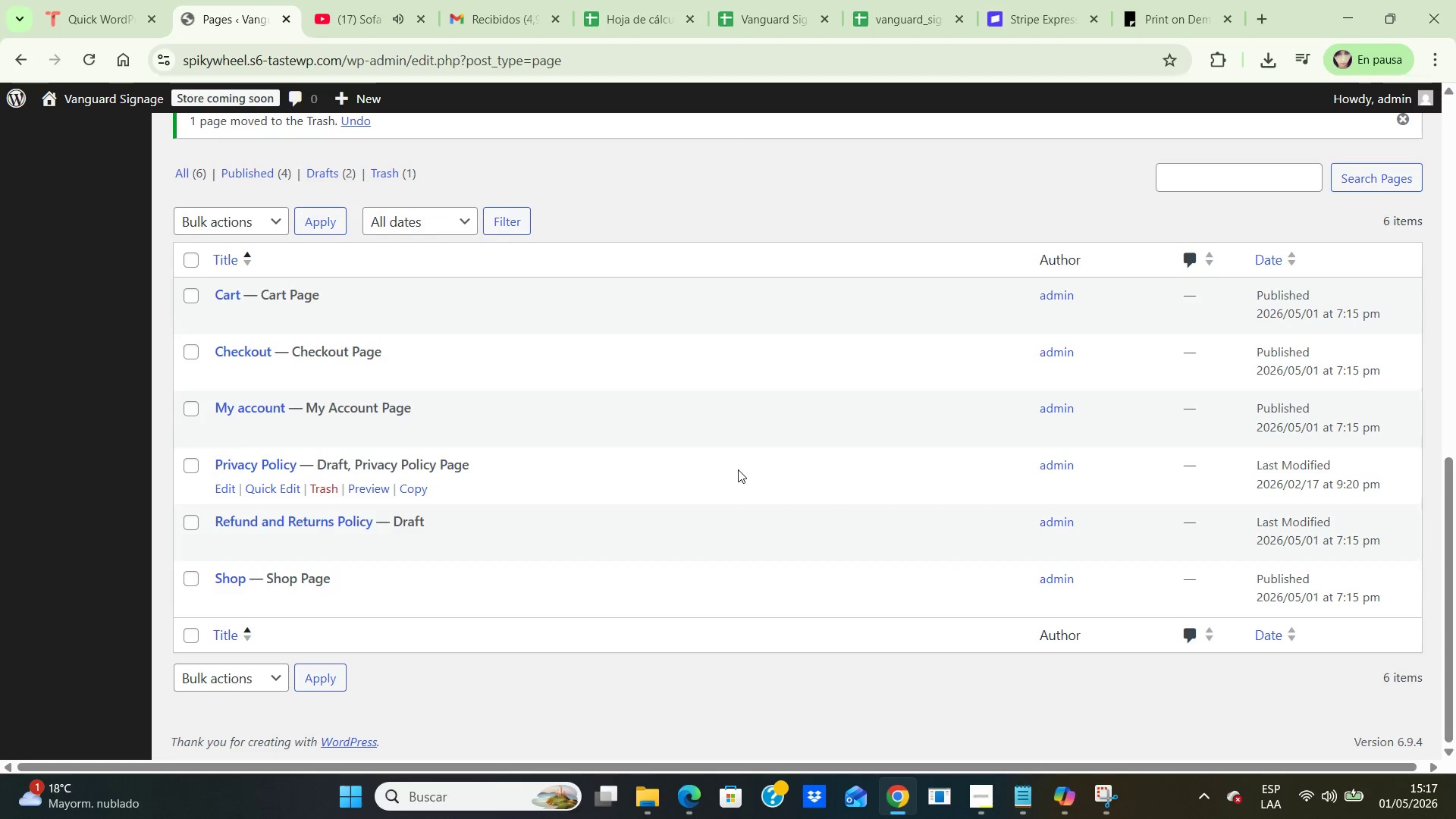 
left_click([87, 95])
 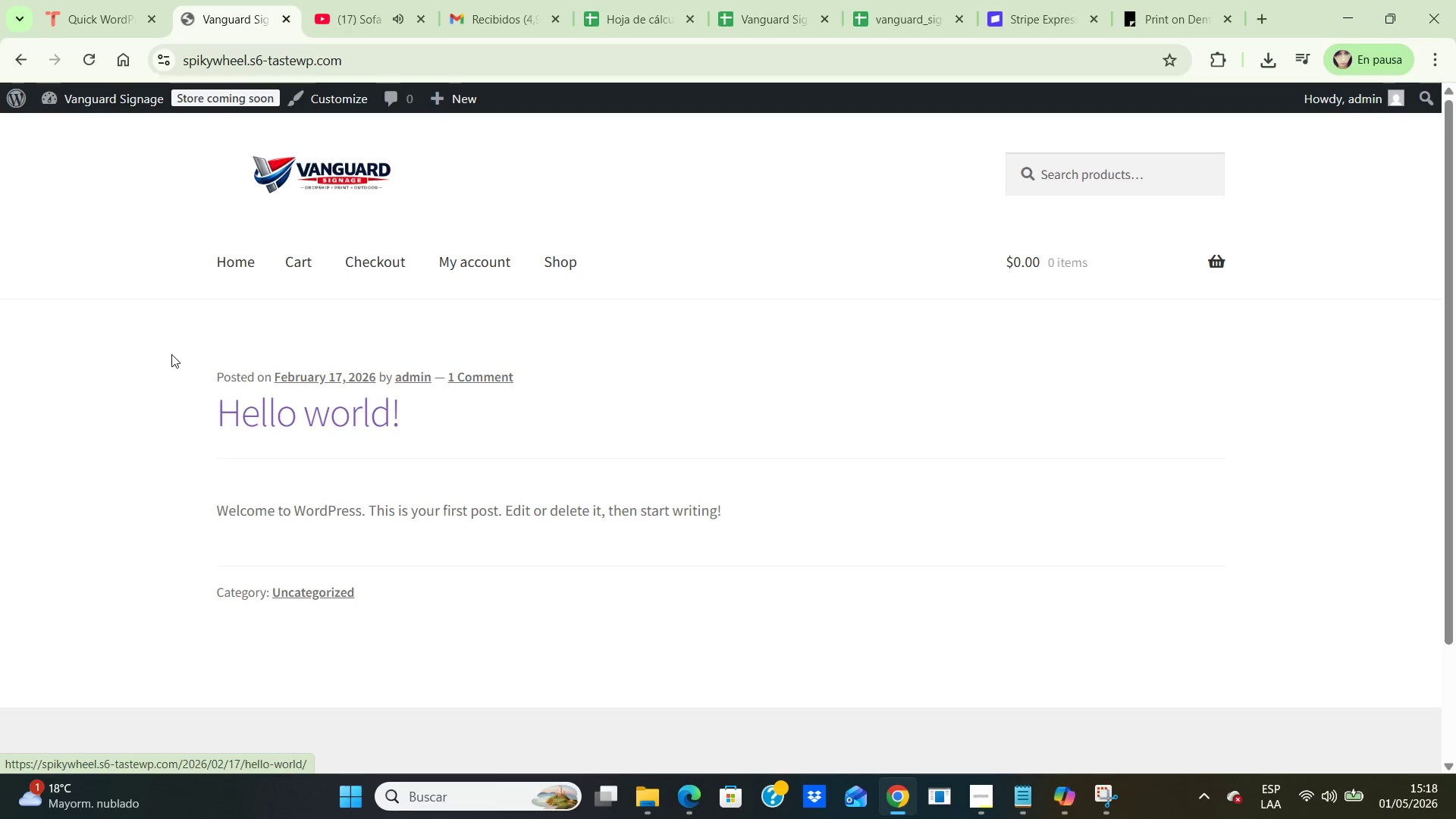 
left_click([20, 96])
 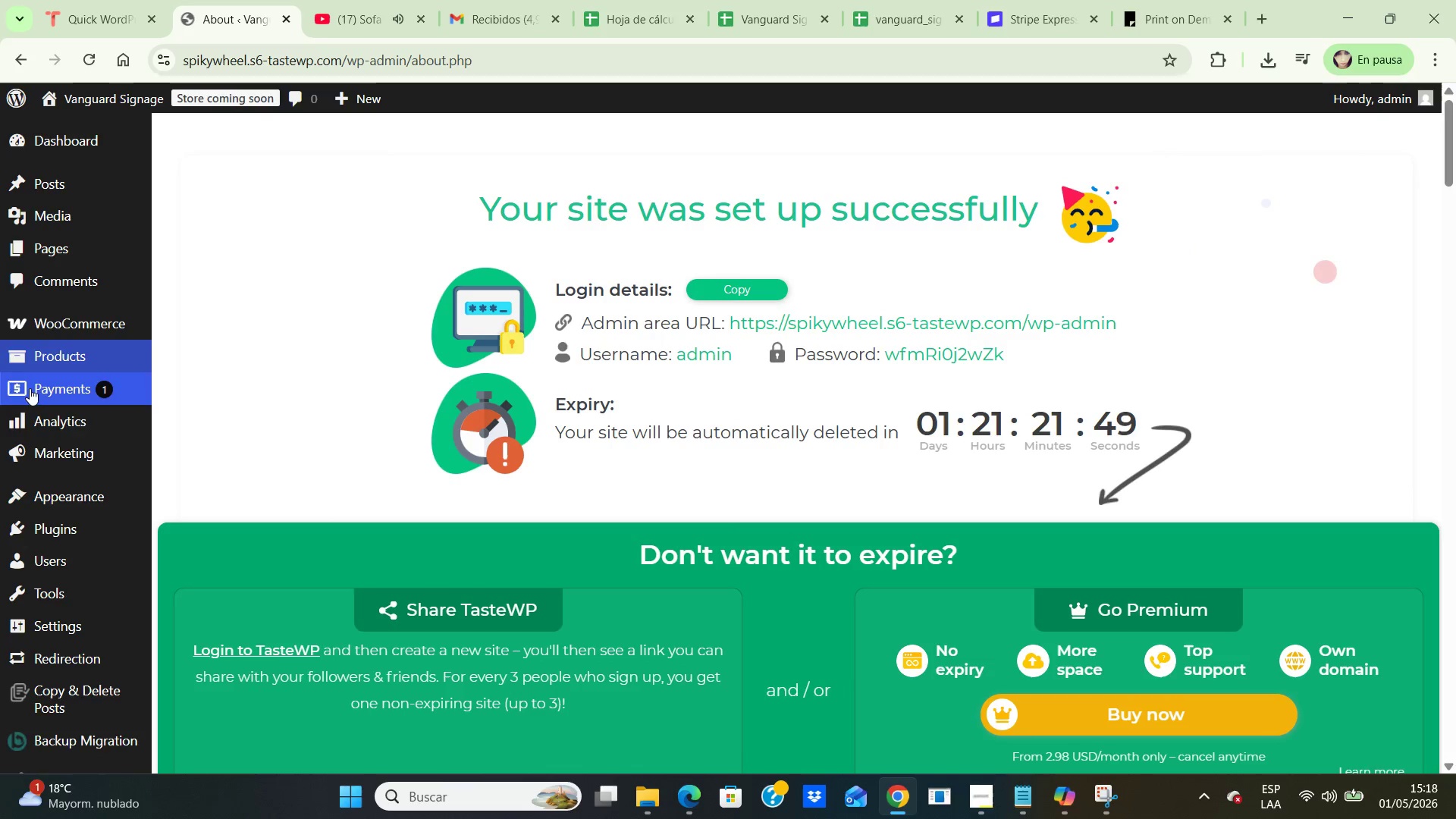 
mouse_move([68, 494])
 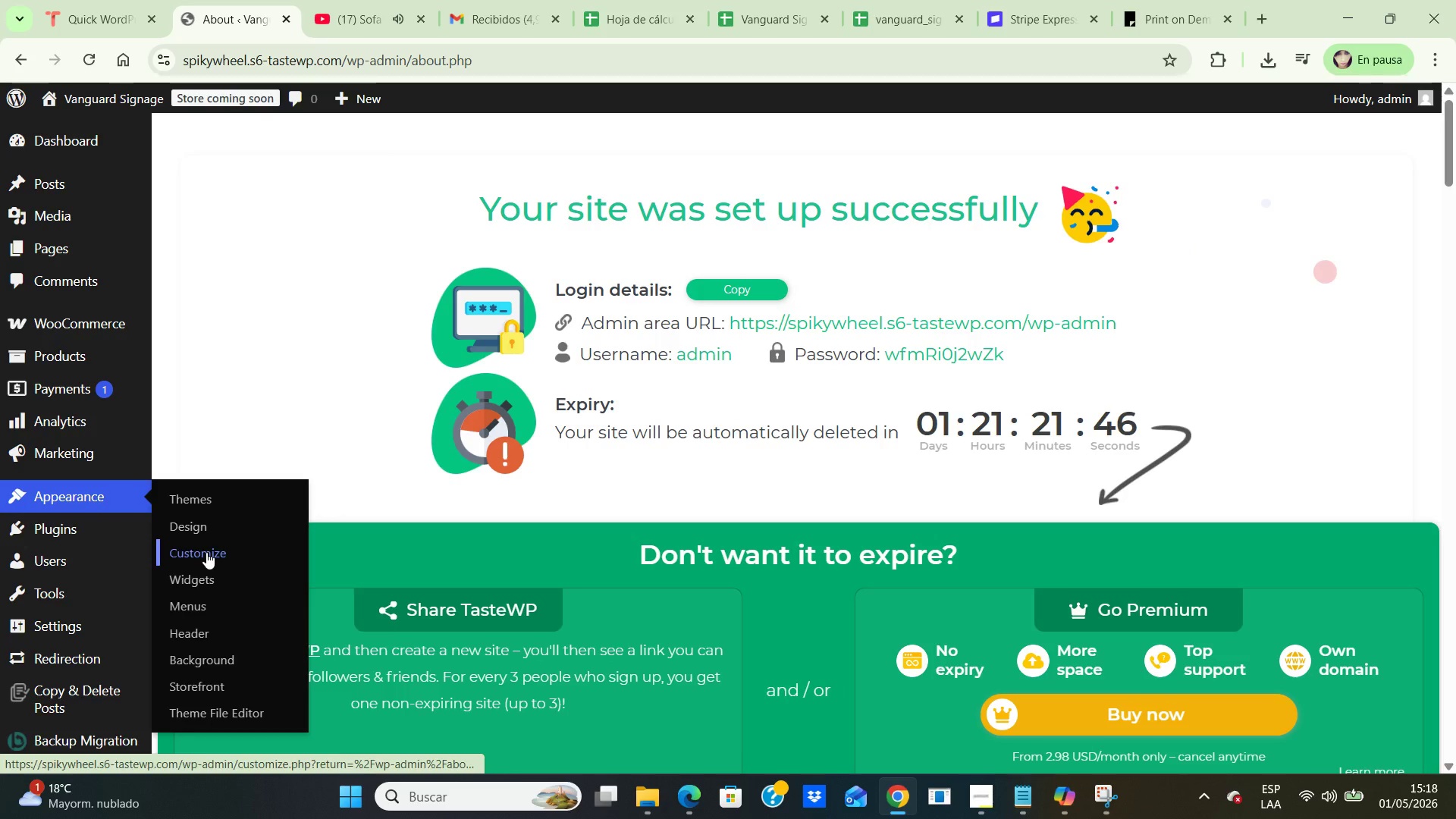 
left_click([206, 552])
 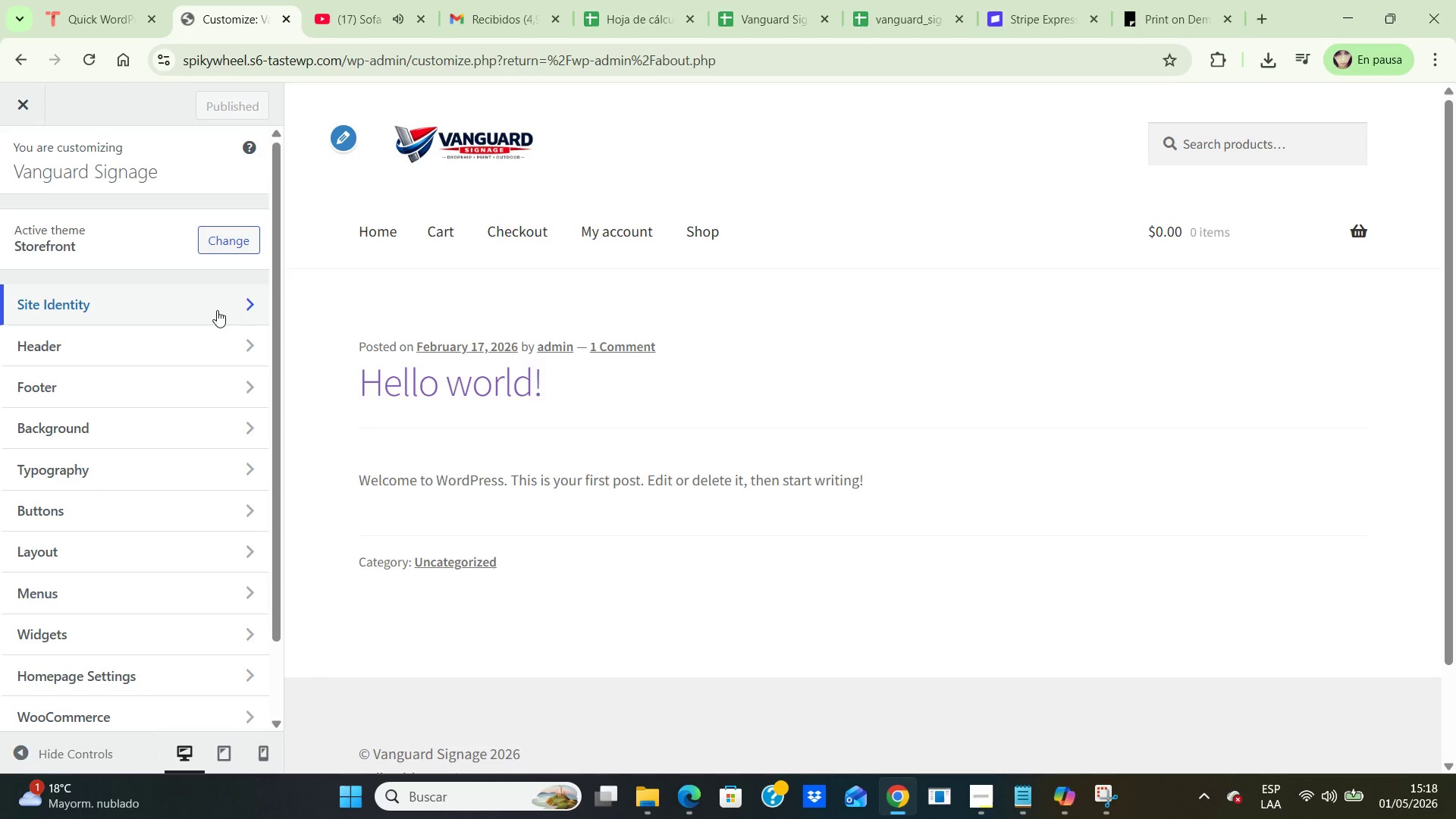 
wait(7.61)
 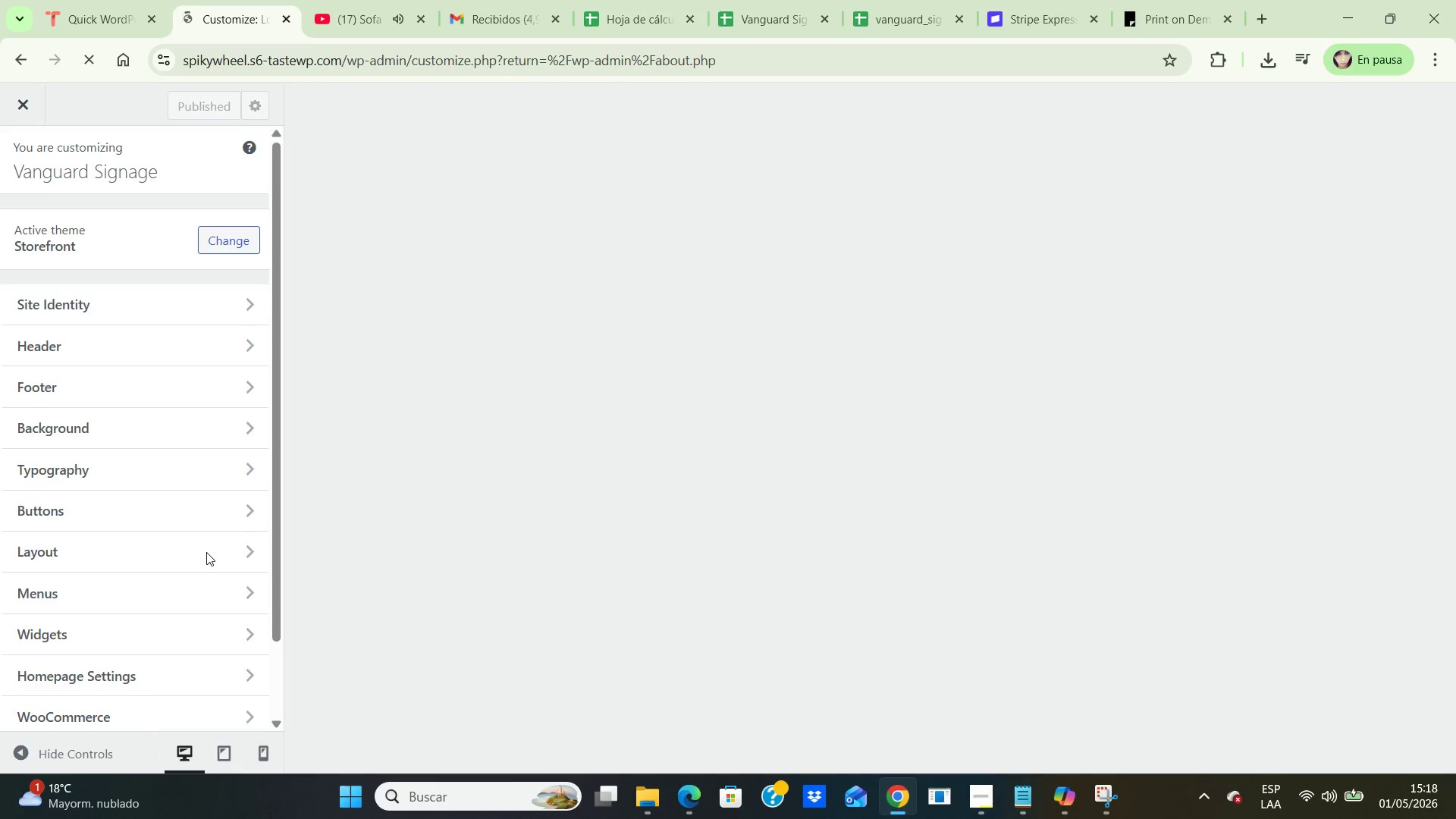 
left_click([501, 384])
 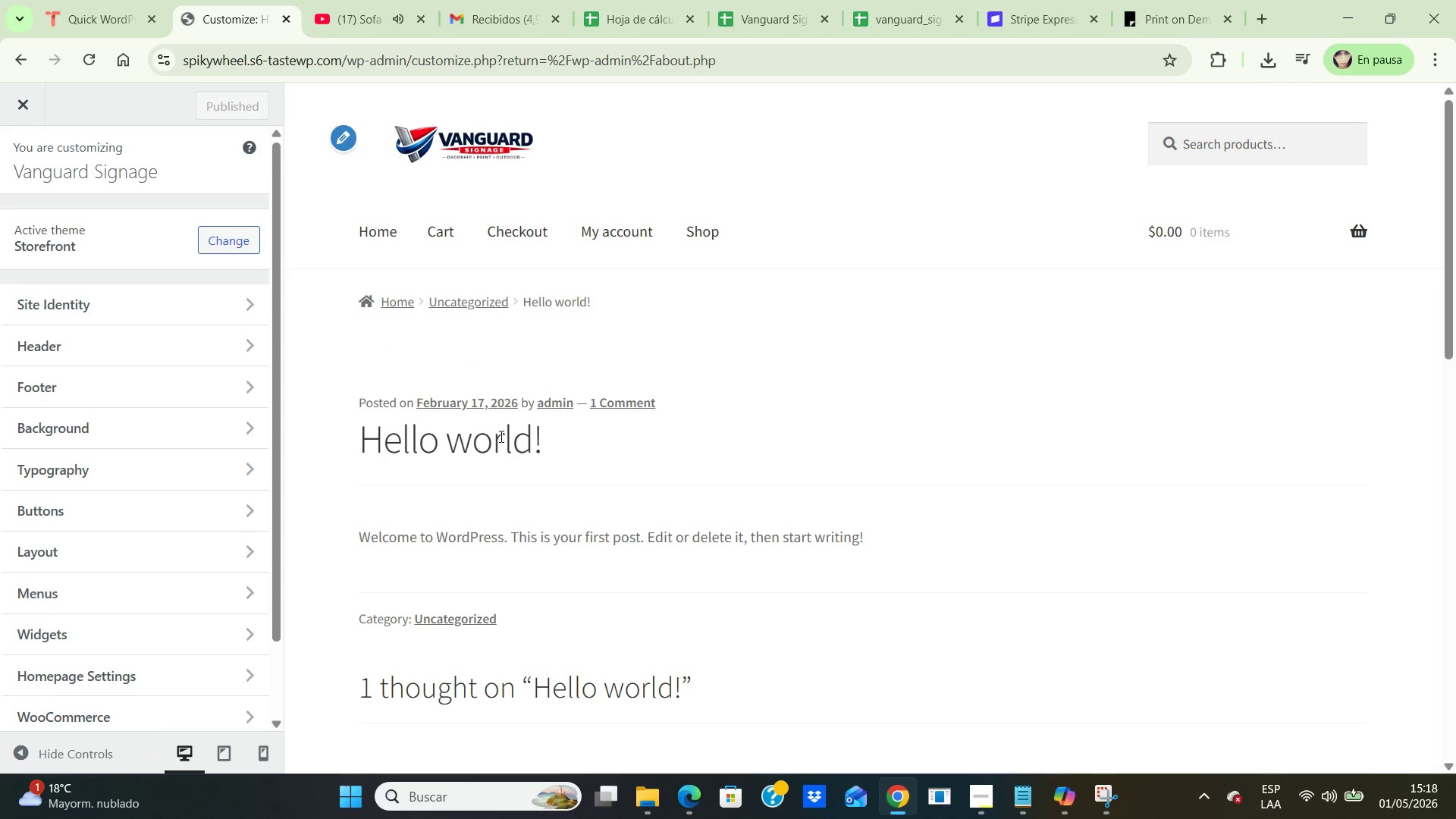 
left_click([526, 438])
 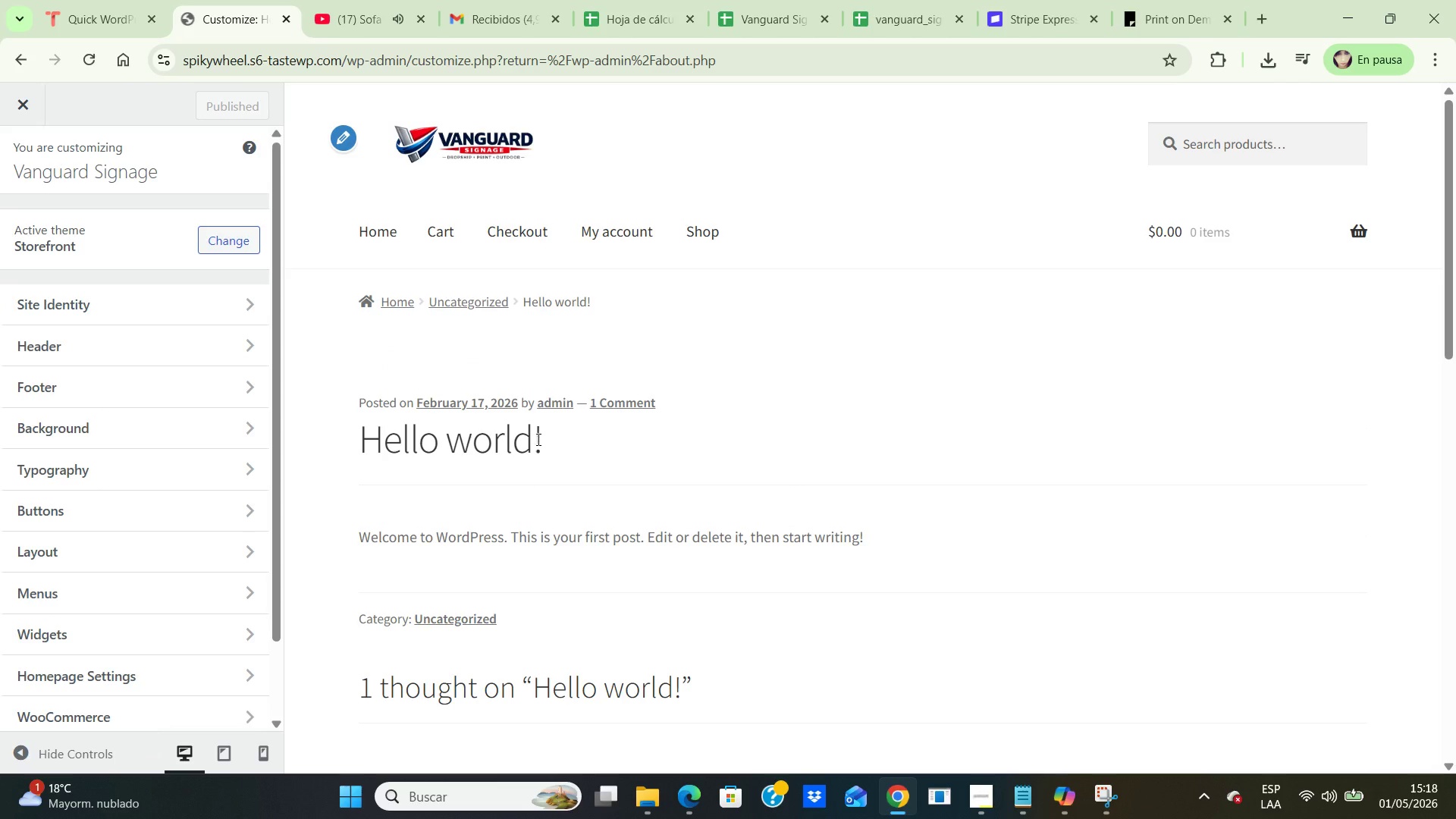 
left_click_drag(start_coordinate=[540, 439], to_coordinate=[303, 448])
 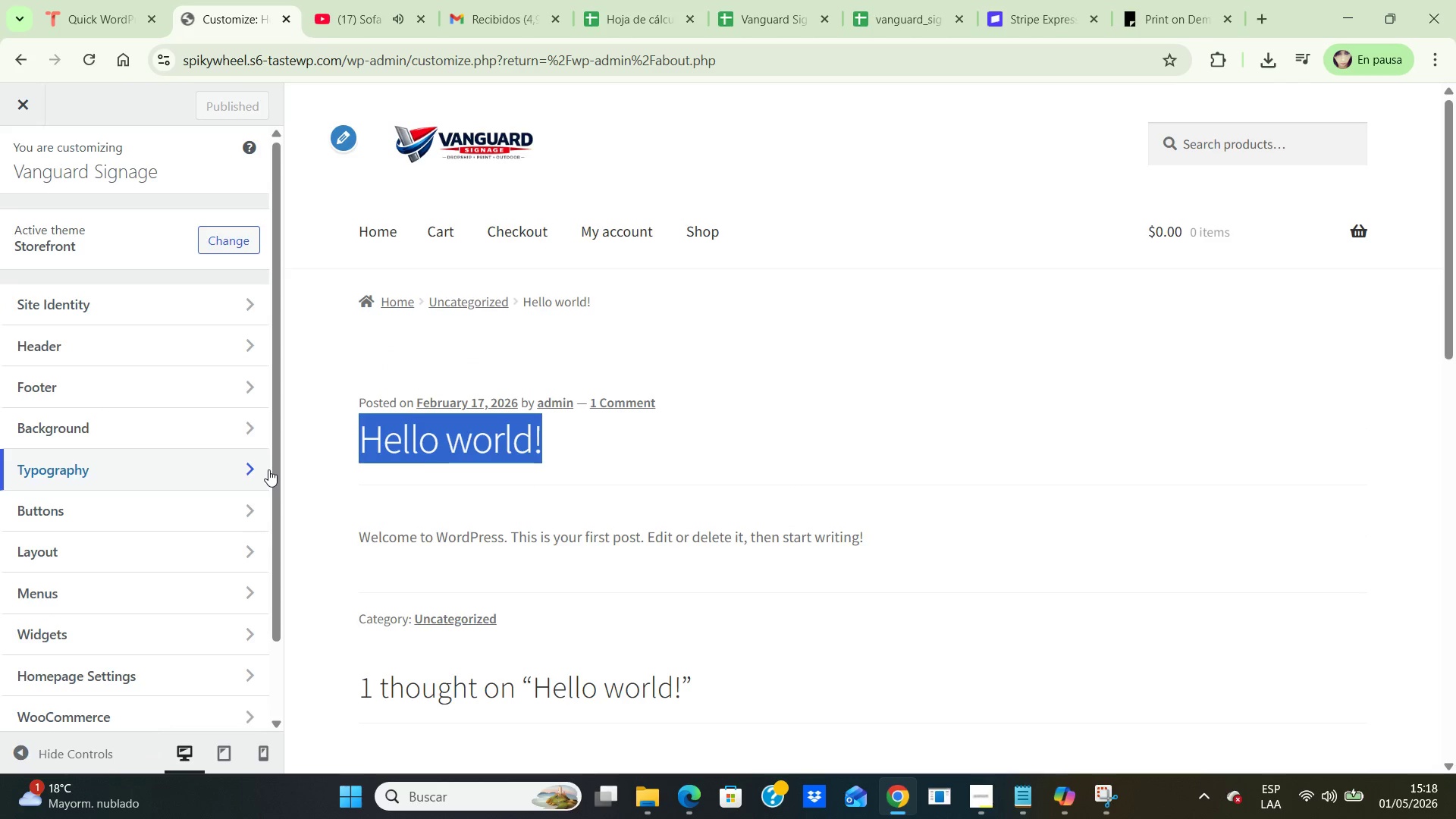 
key(Backspace)
 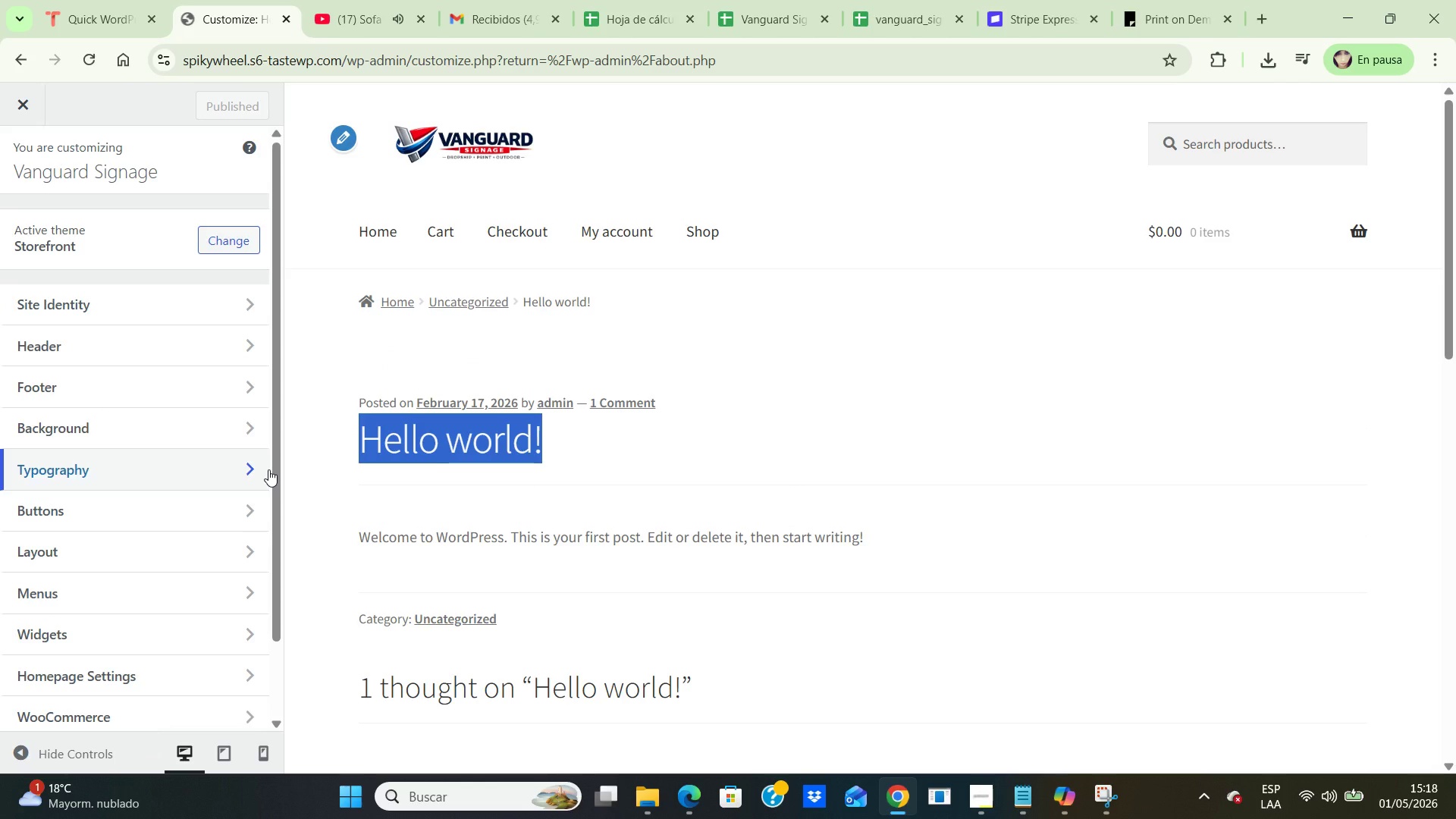 
key(Backspace)
 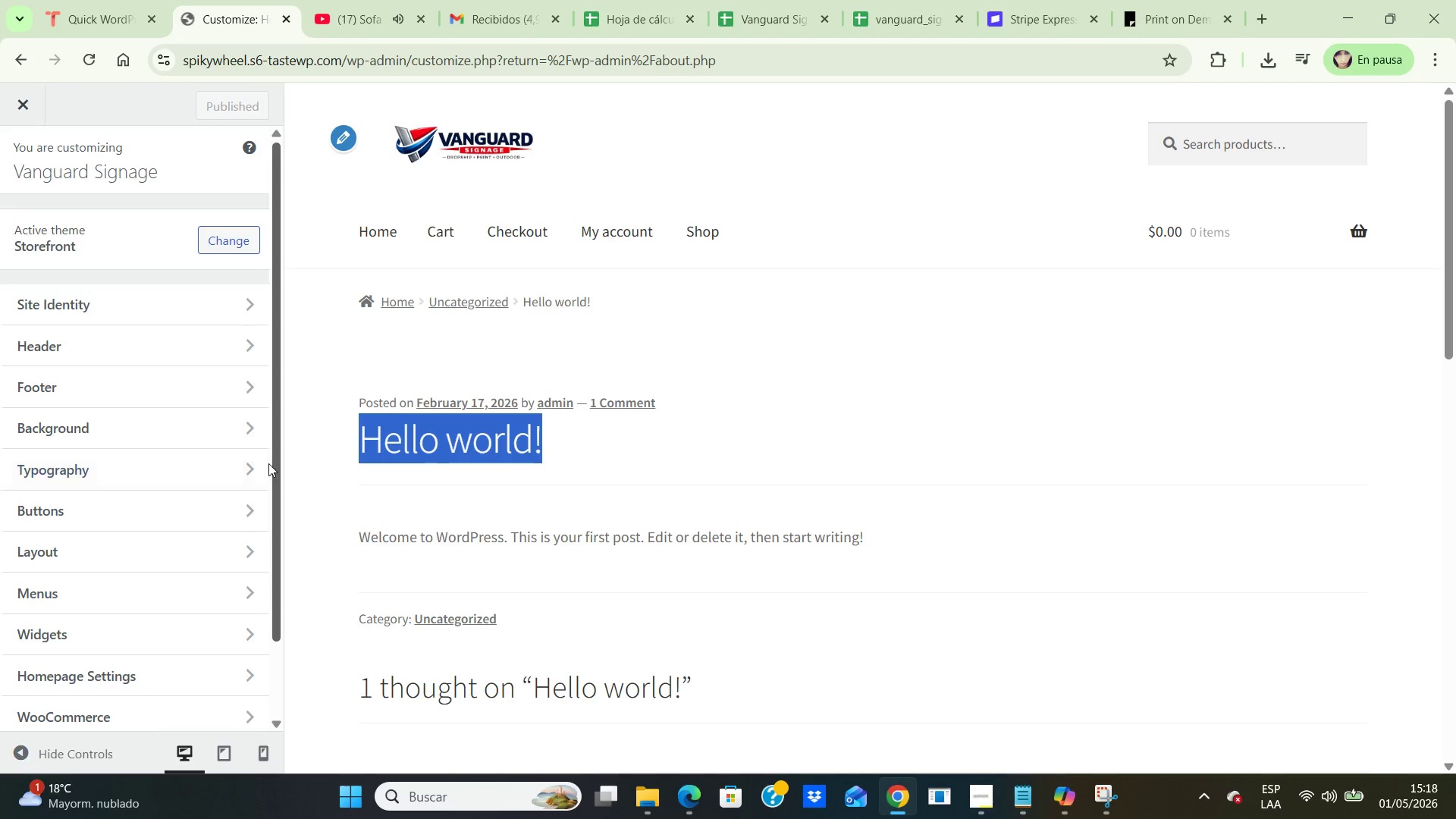 
left_click([253, 467])
 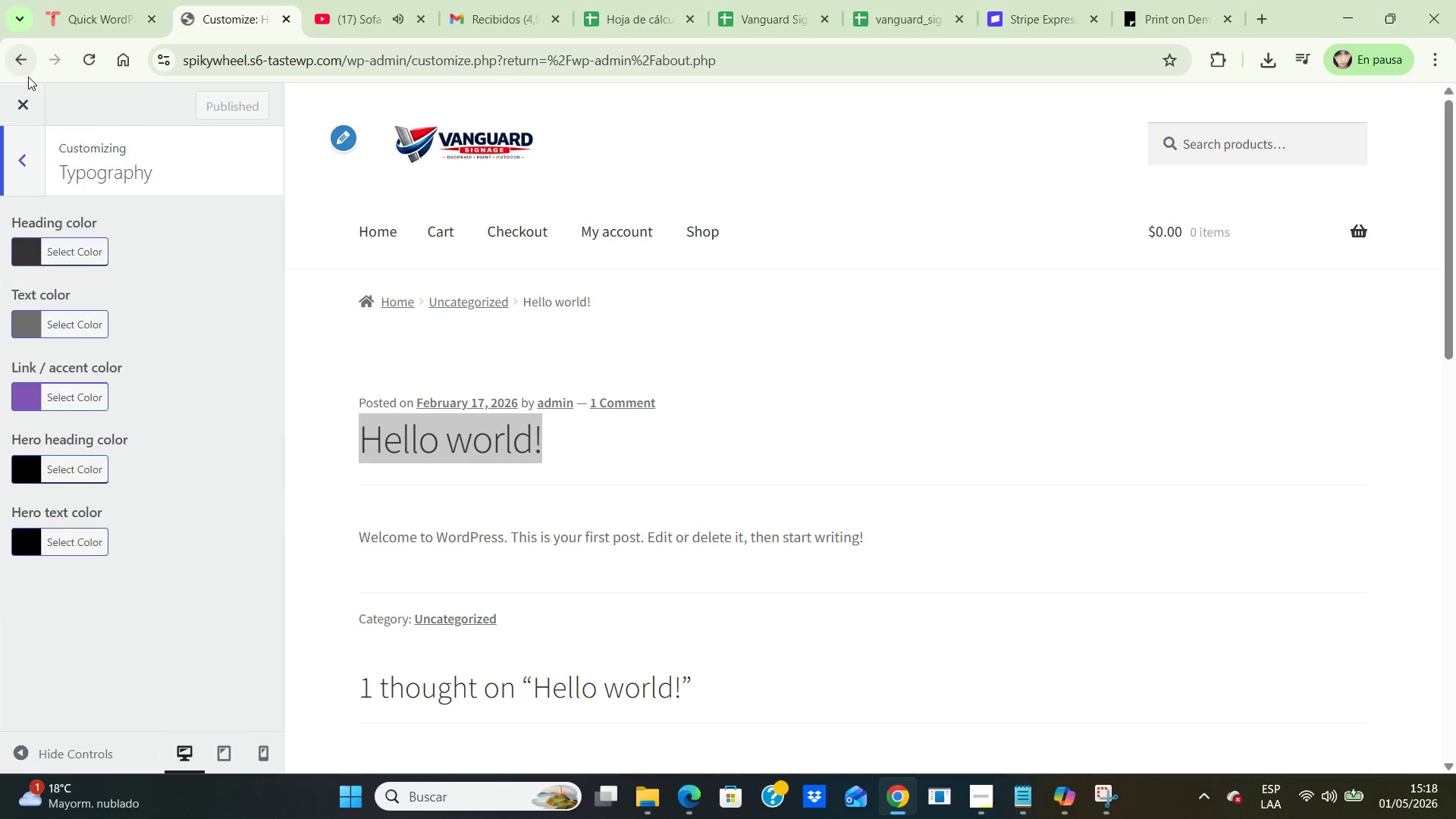 
left_click([24, 165])
 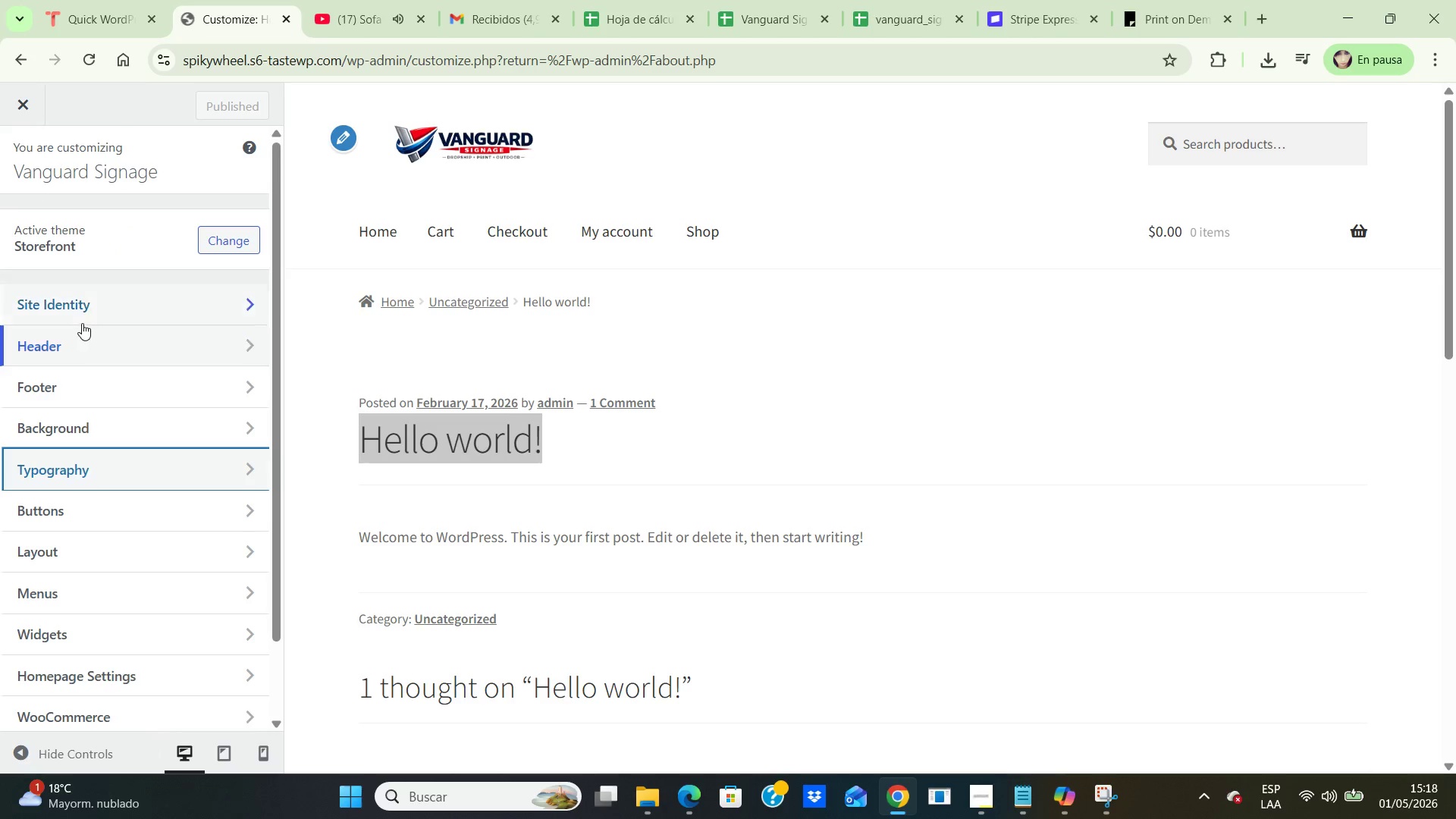 
left_click([96, 342])
 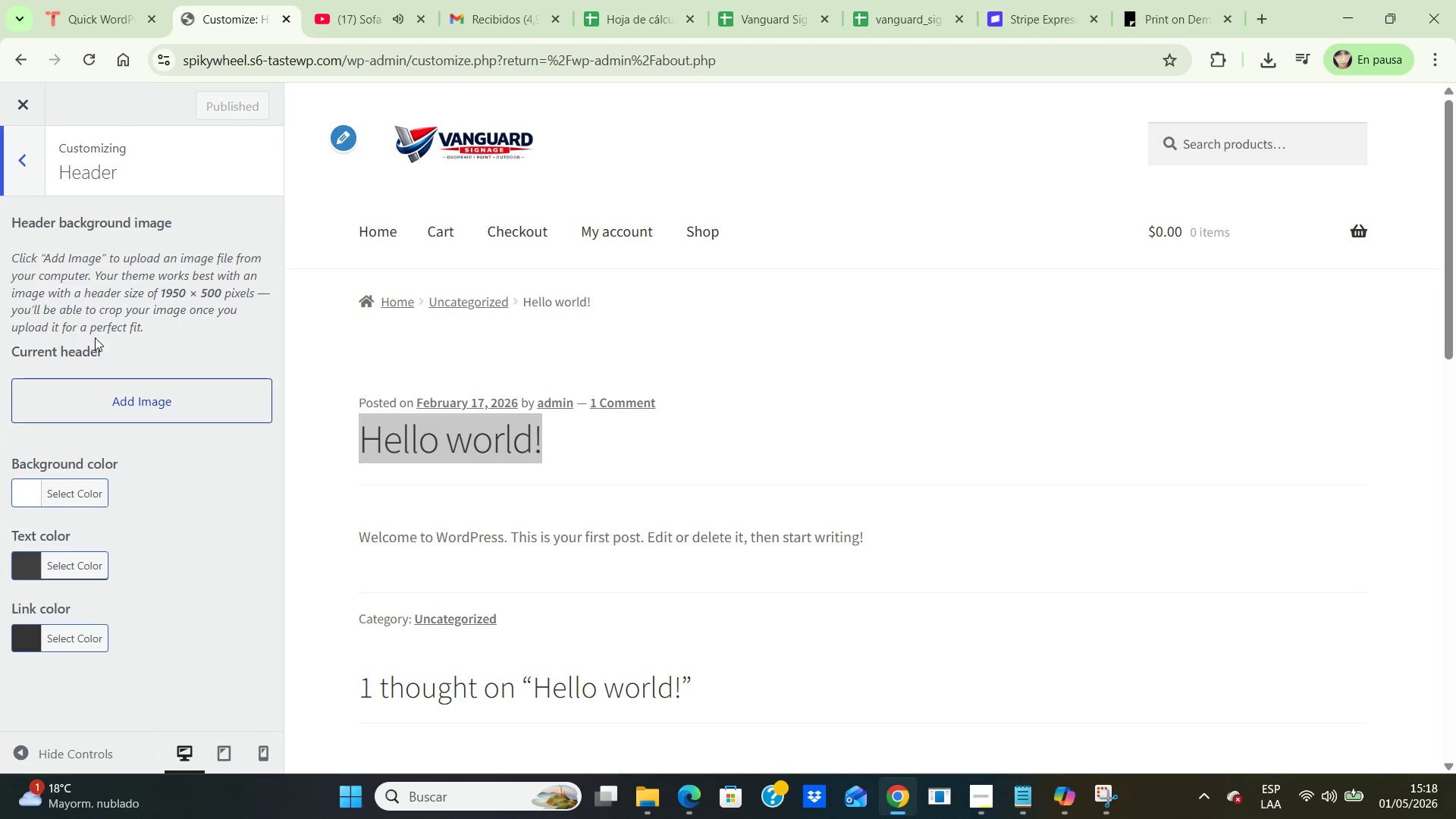 
left_click([25, 156])
 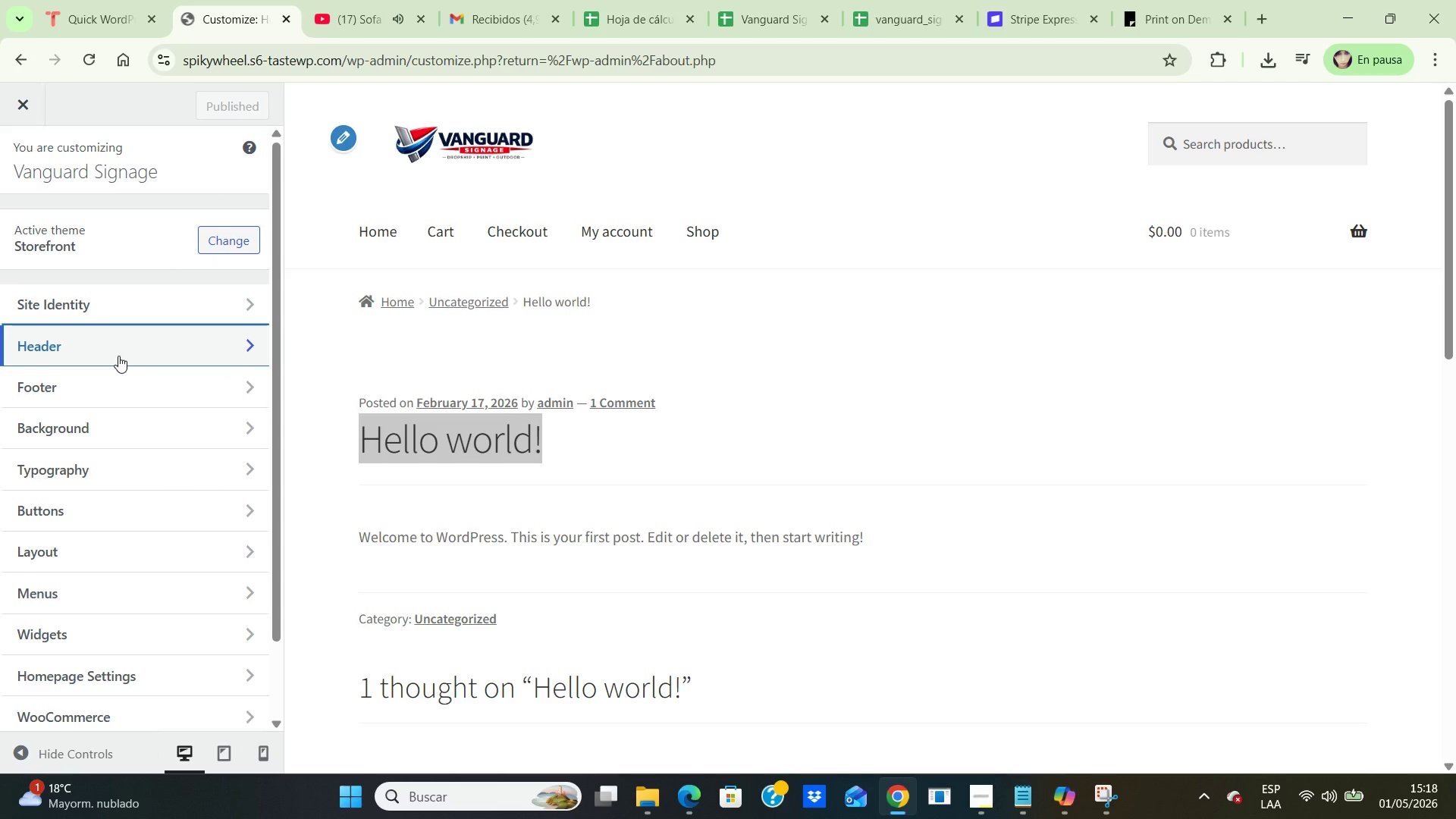 
left_click([124, 293])
 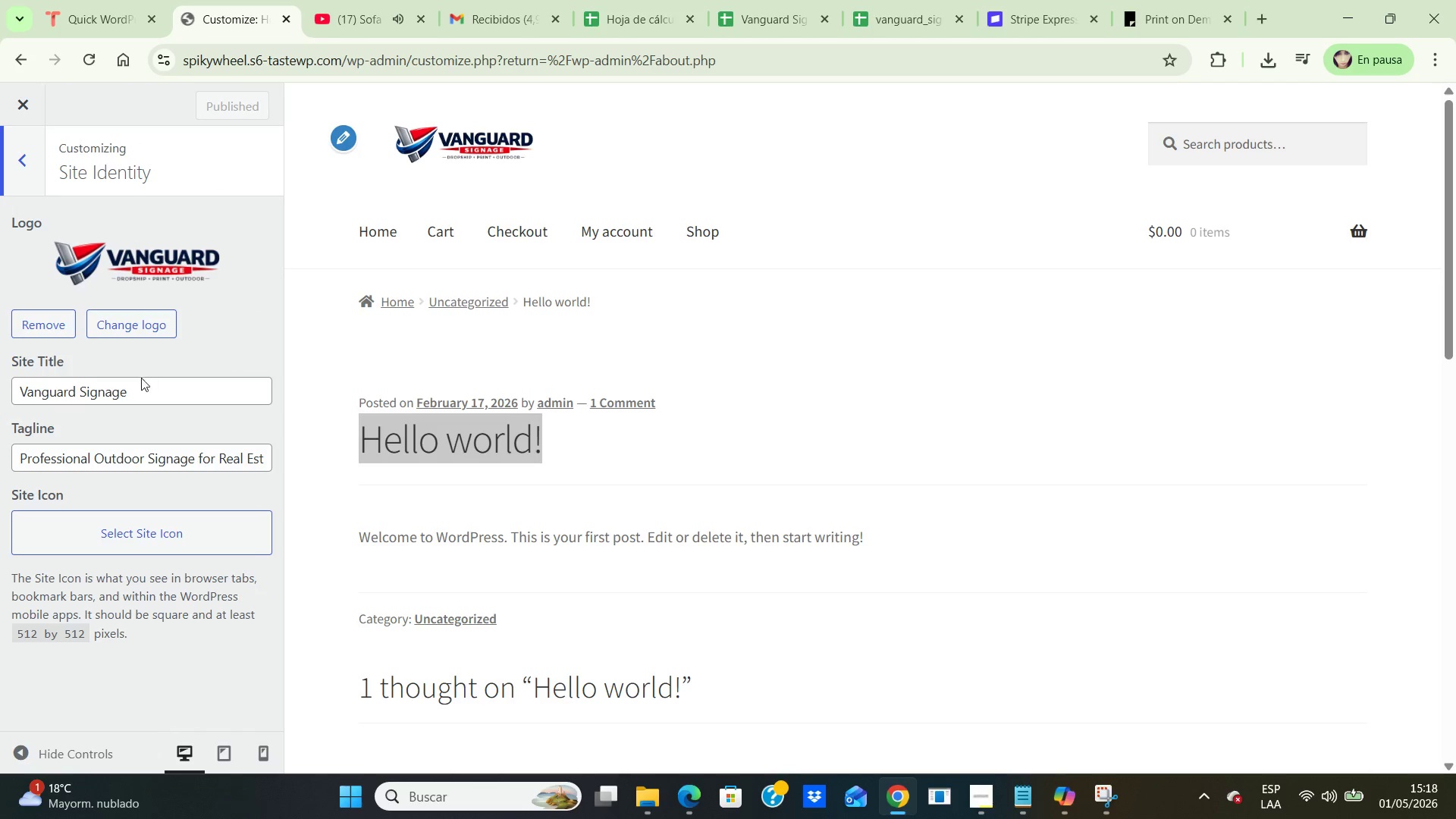 
scroll: coordinate [140, 390], scroll_direction: down, amount: 2.0
 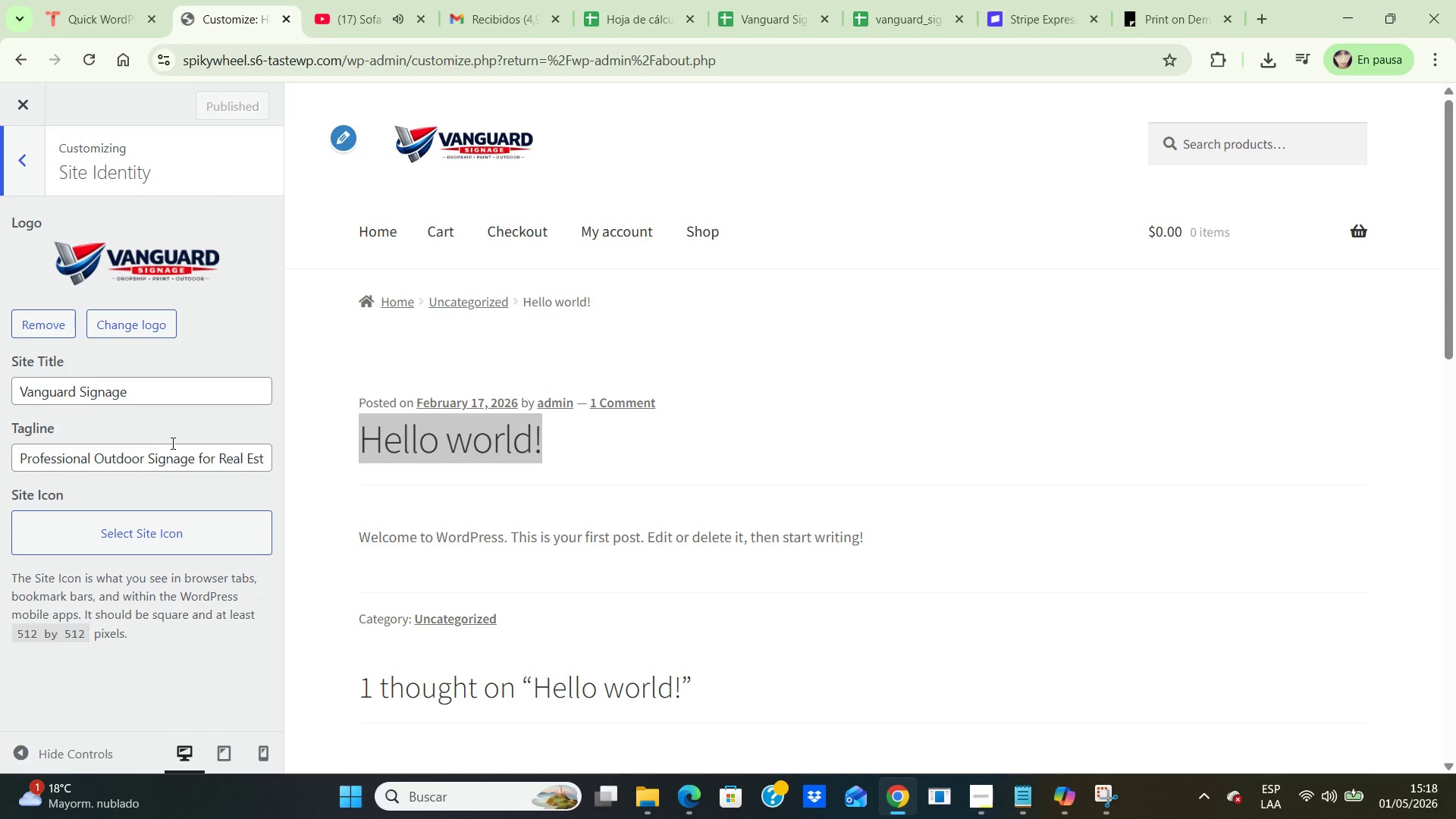 
left_click([177, 460])
 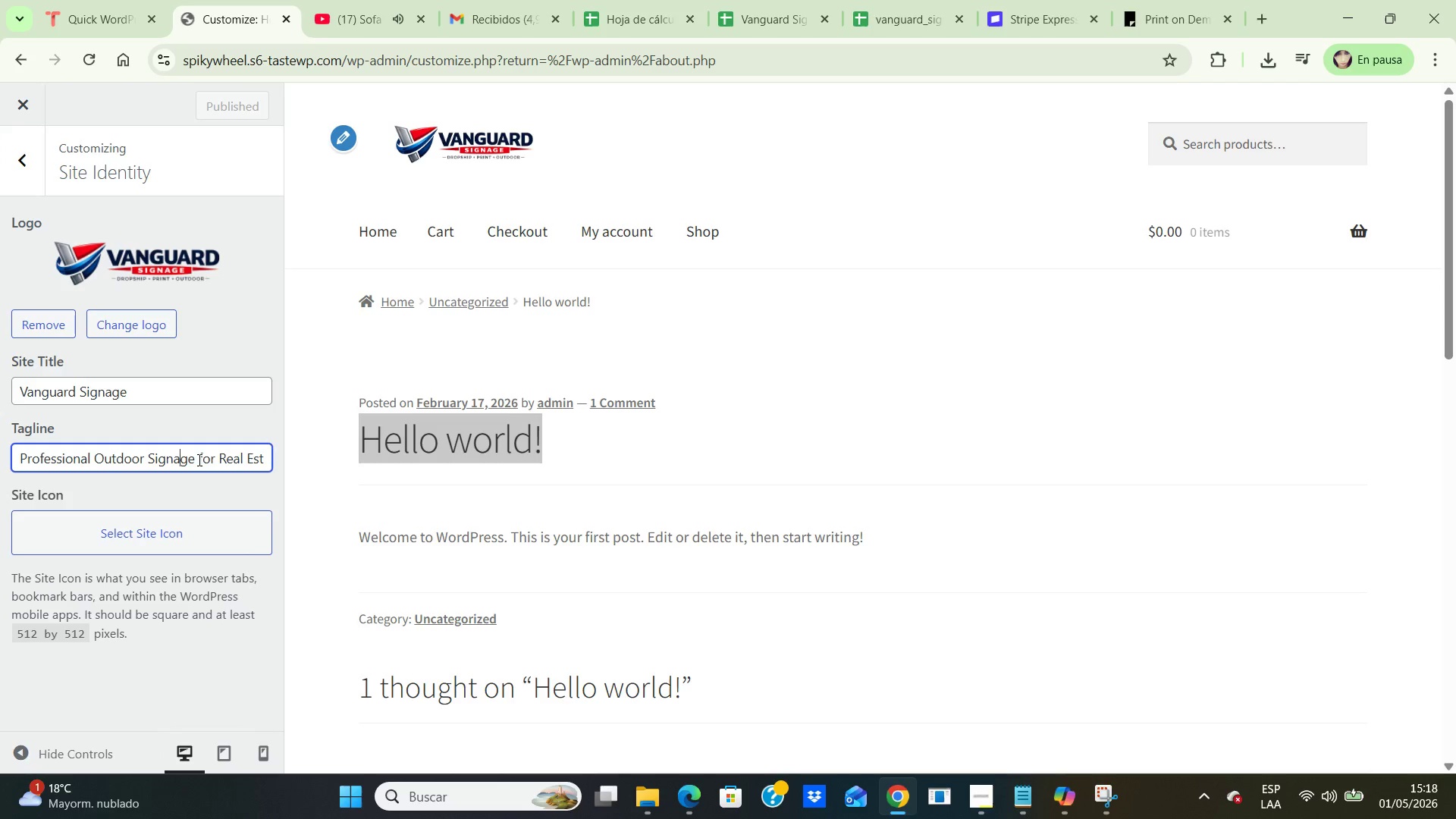 
left_click([231, 457])
 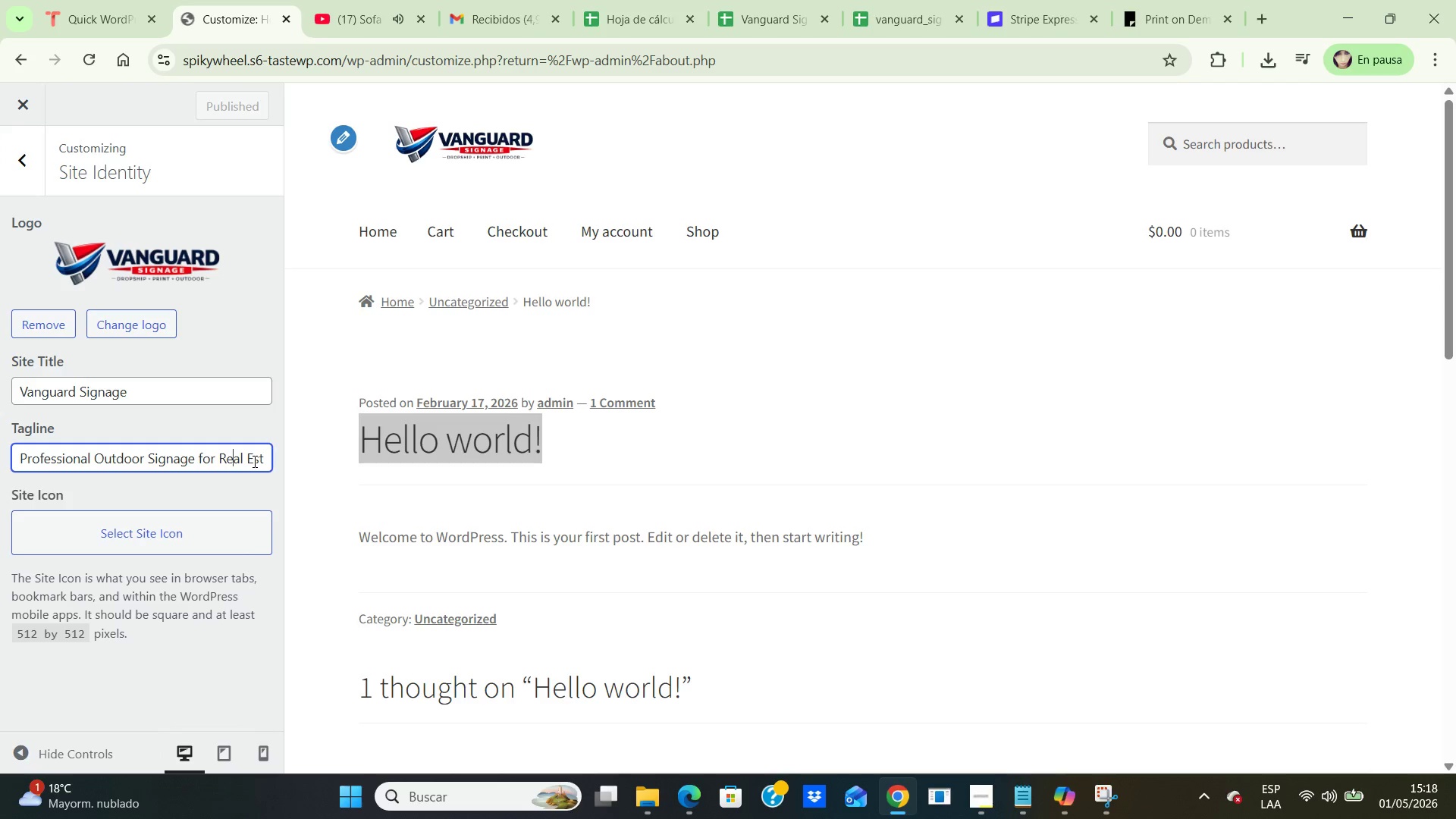 
left_click([253, 461])
 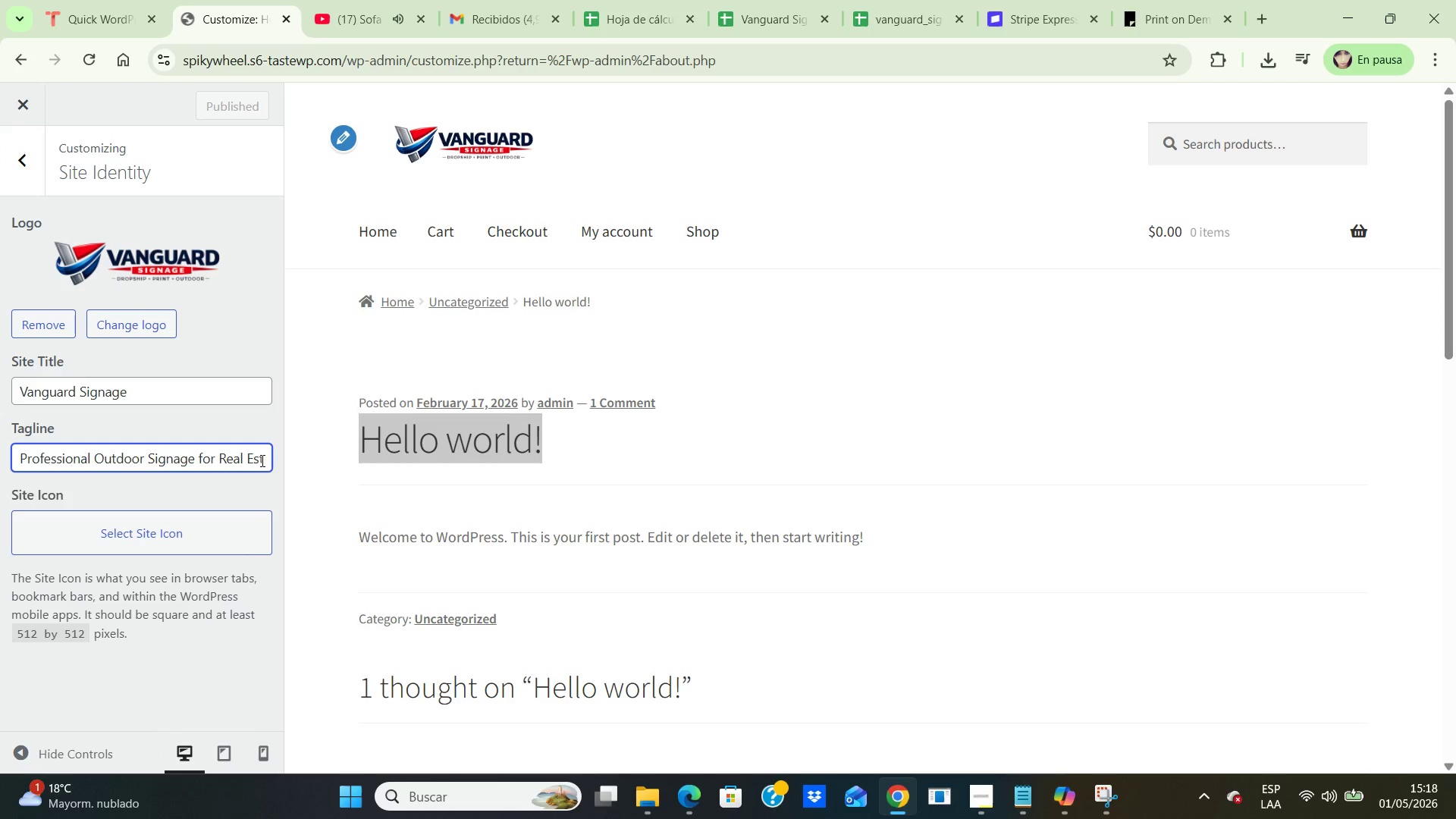 
left_click_drag(start_coordinate=[262, 461], to_coordinate=[262, 468])
 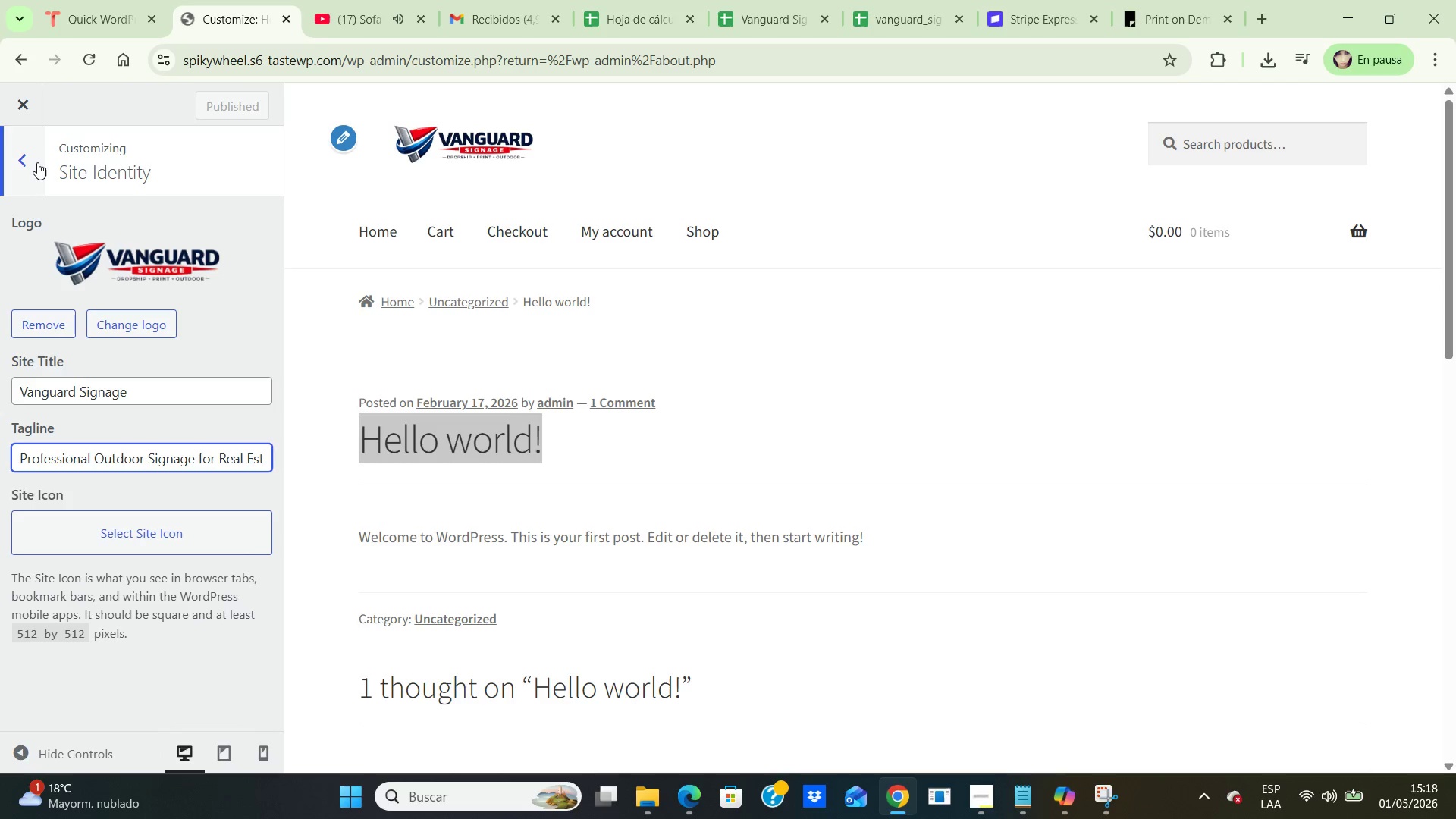 
left_click([33, 162])
 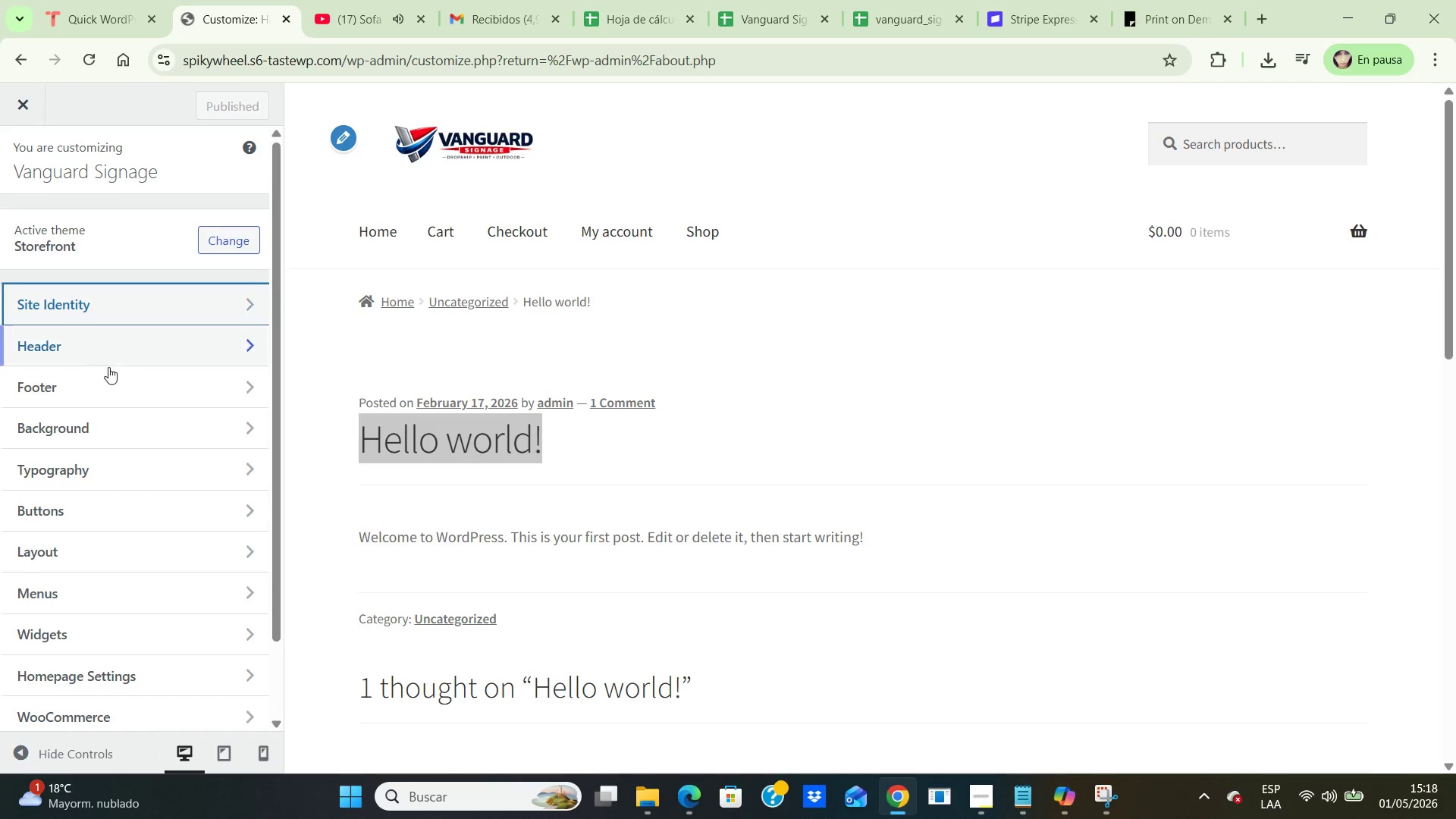 
mouse_move([91, 324])
 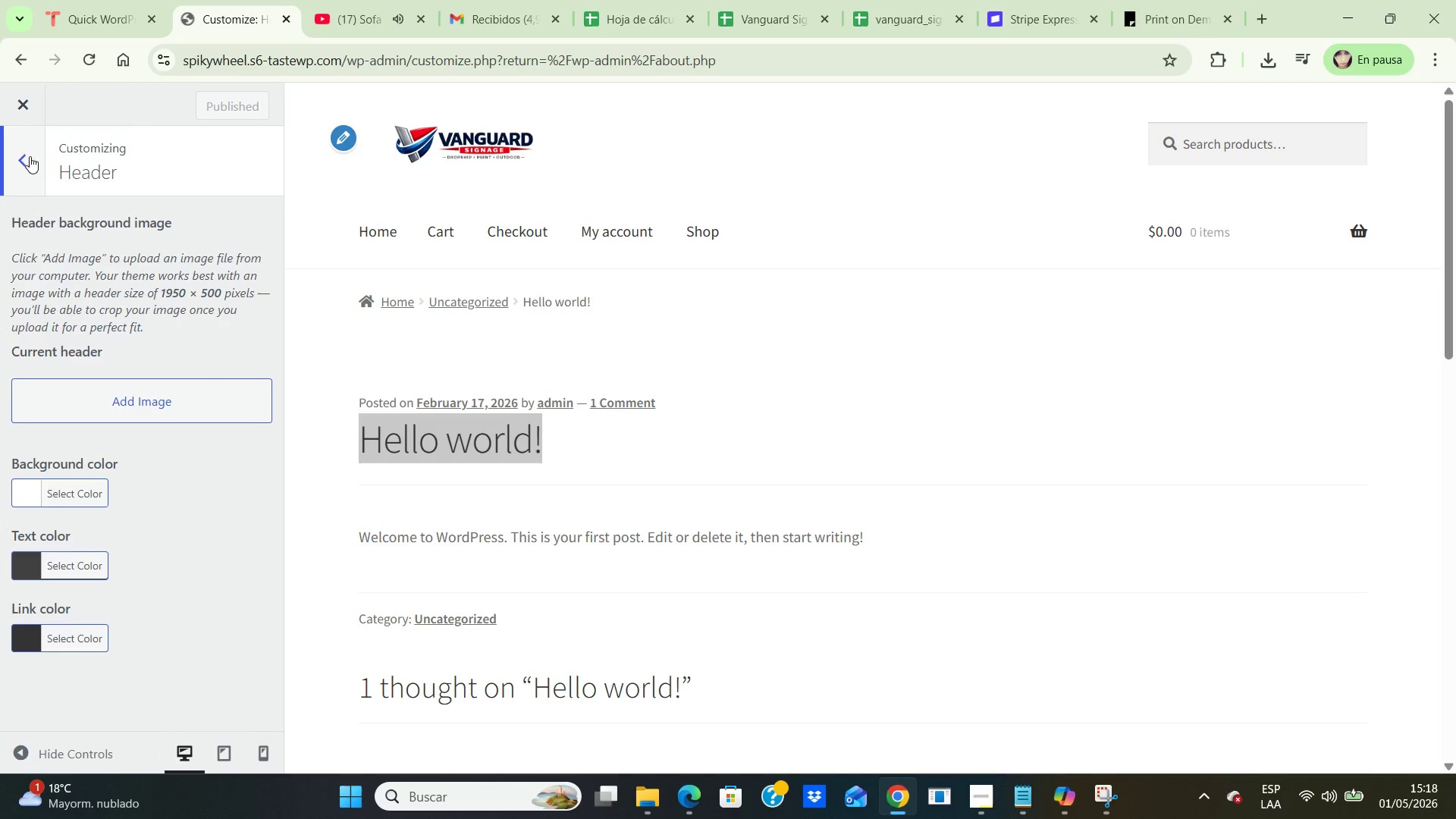 
left_click([24, 158])
 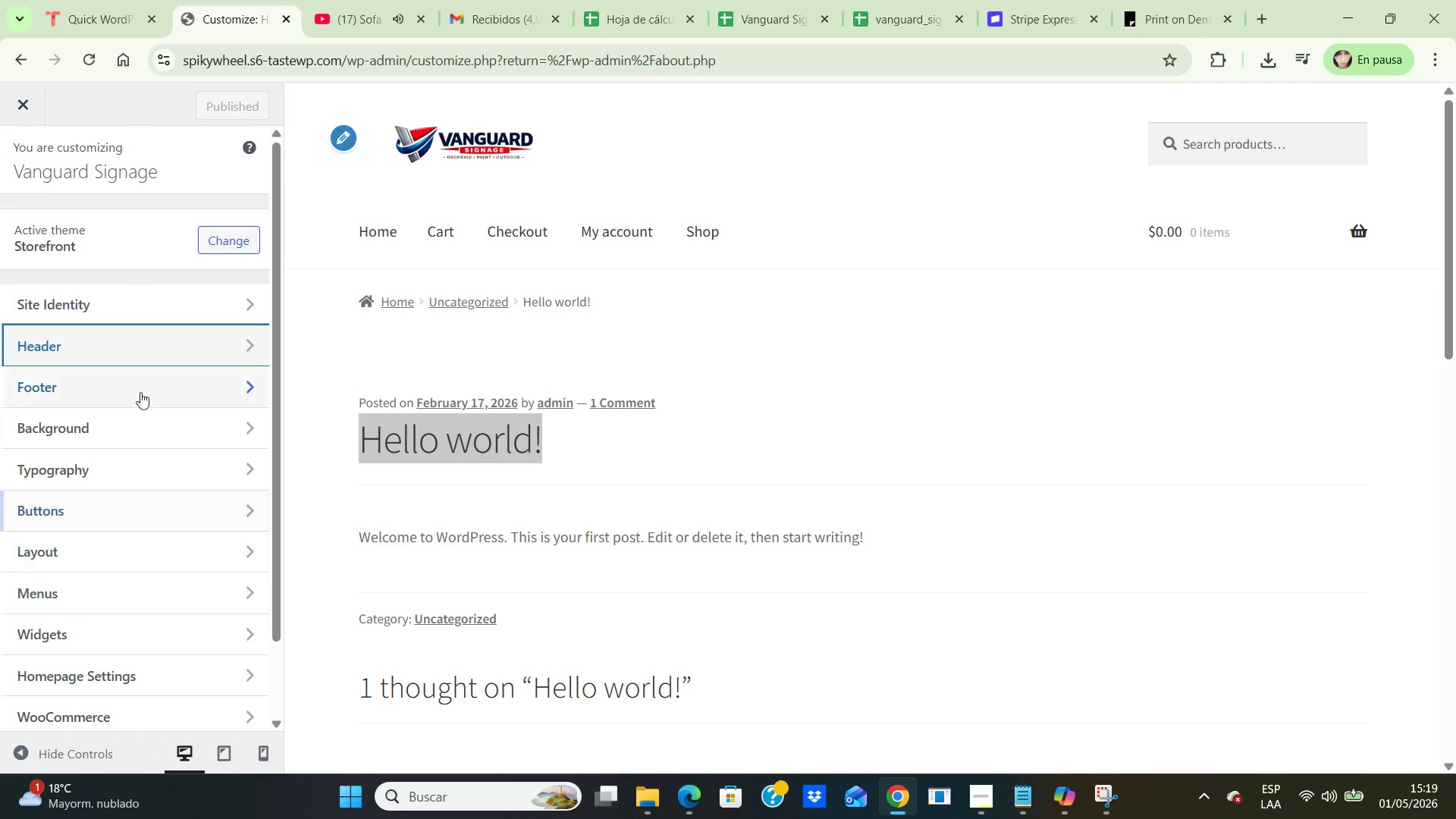 
left_click([140, 390])
 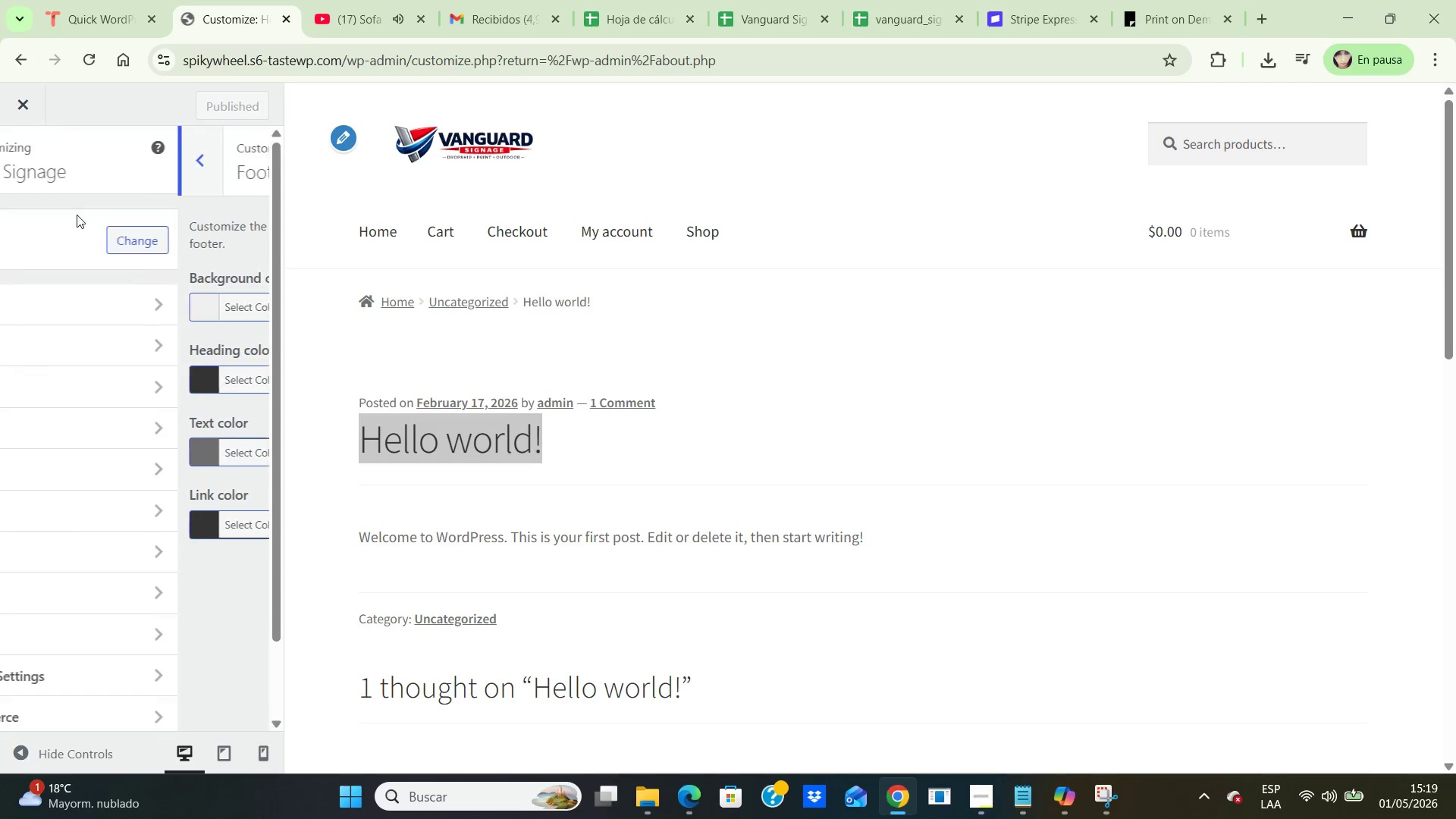 
scroll: coordinate [206, 359], scroll_direction: down, amount: 2.0
 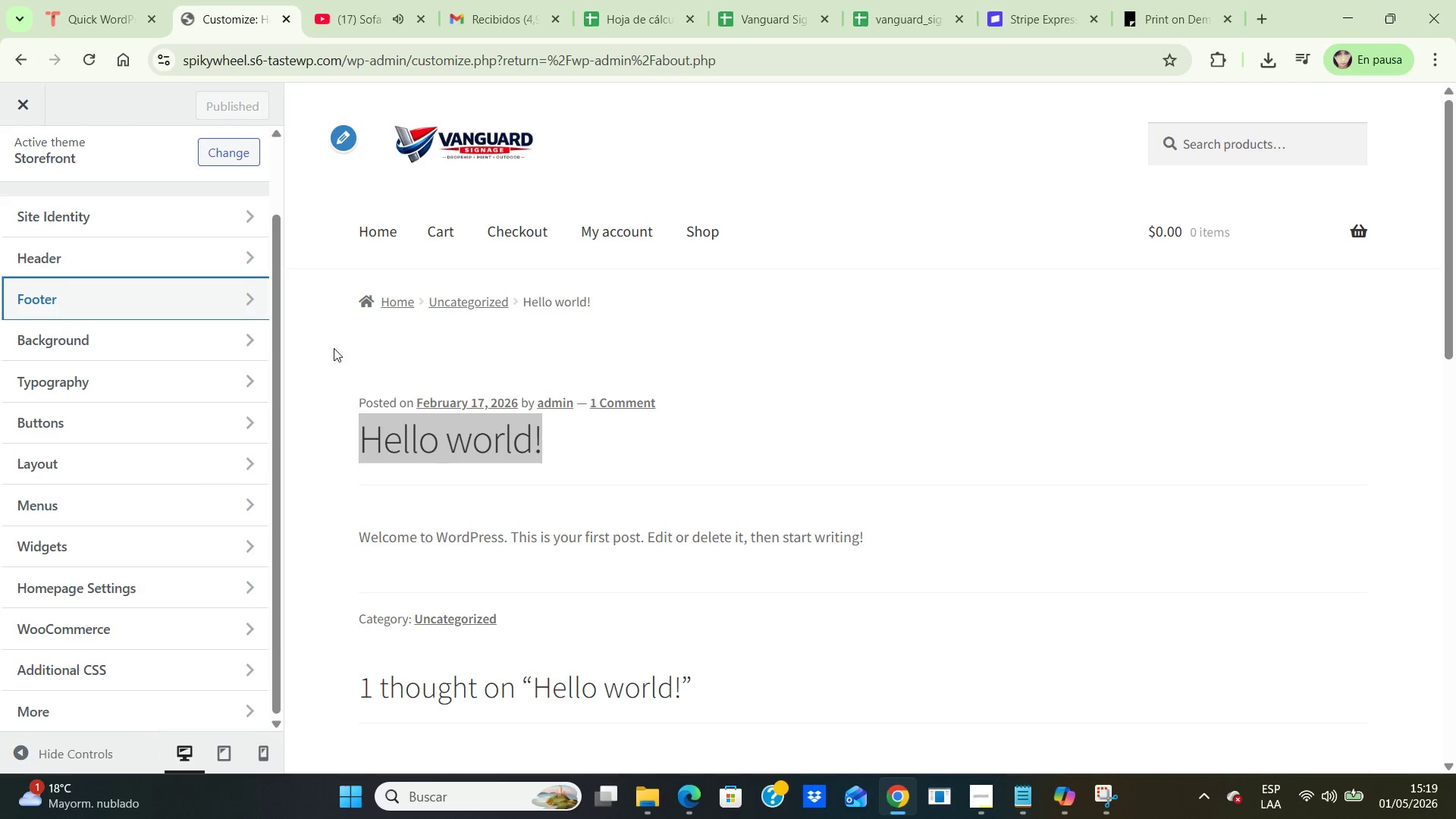 
left_click([347, 359])
 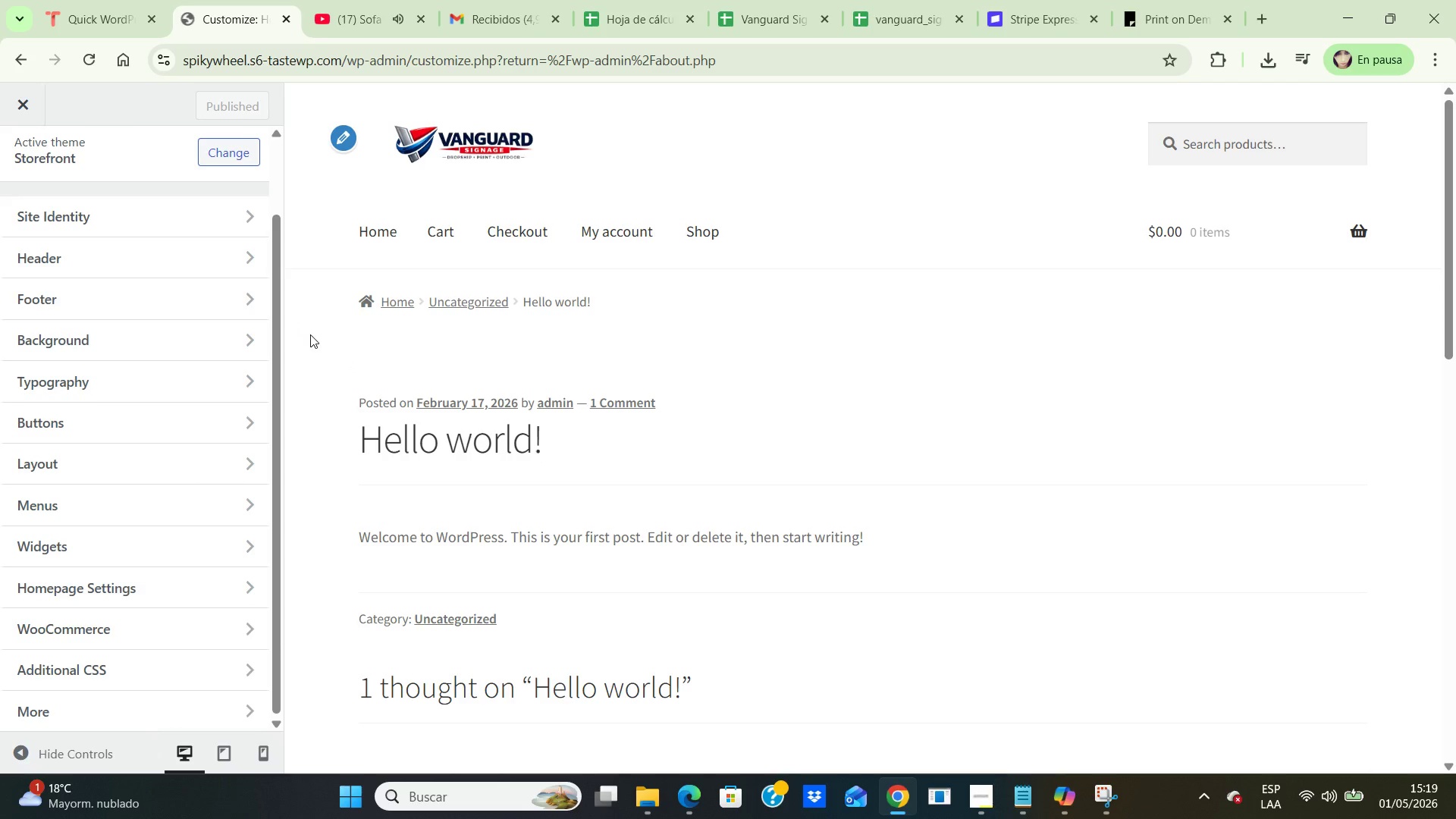 
scroll: coordinate [238, 474], scroll_direction: down, amount: 2.0
 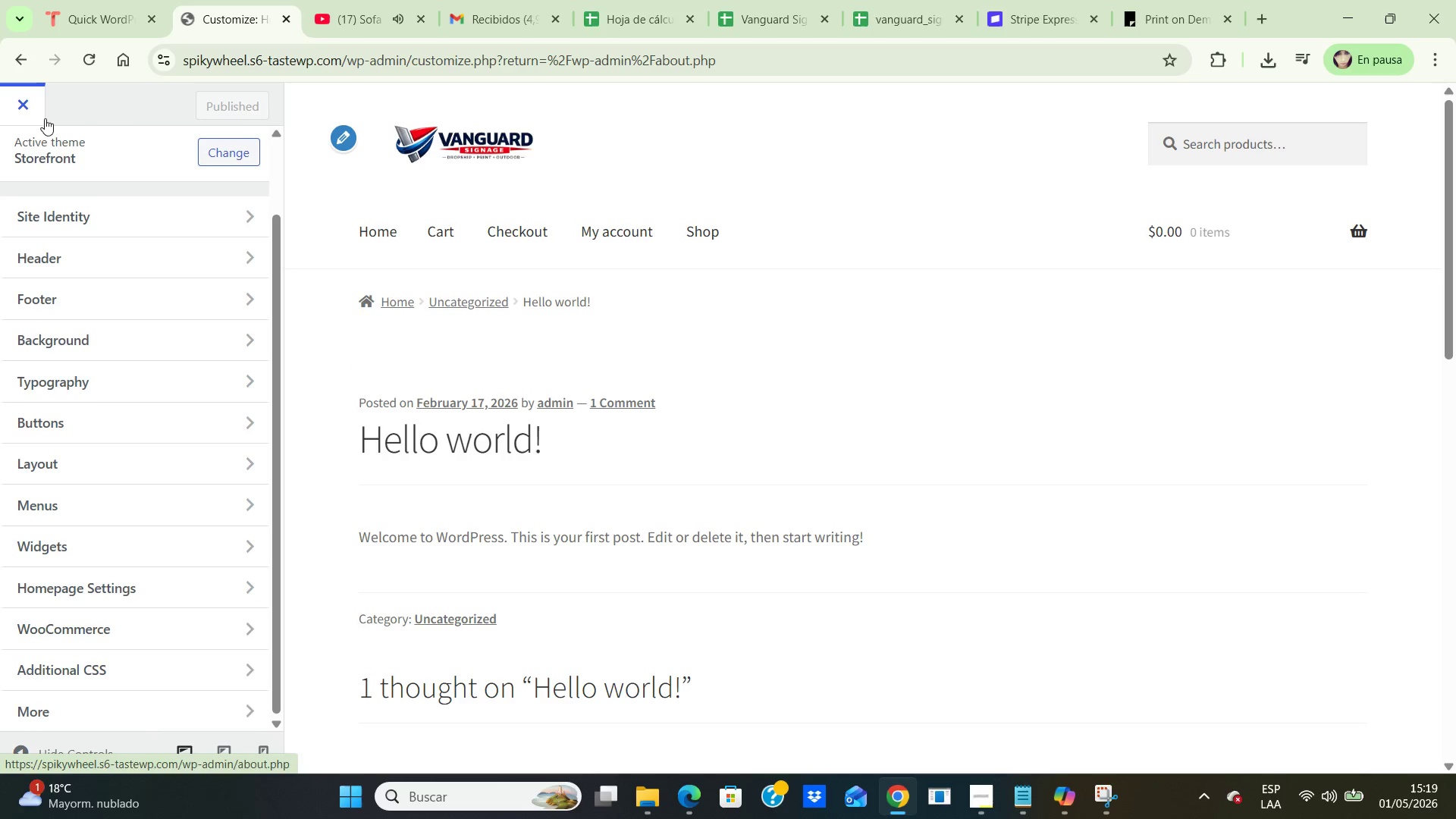 
left_click_drag(start_coordinate=[25, 102], to_coordinate=[25, 106])
 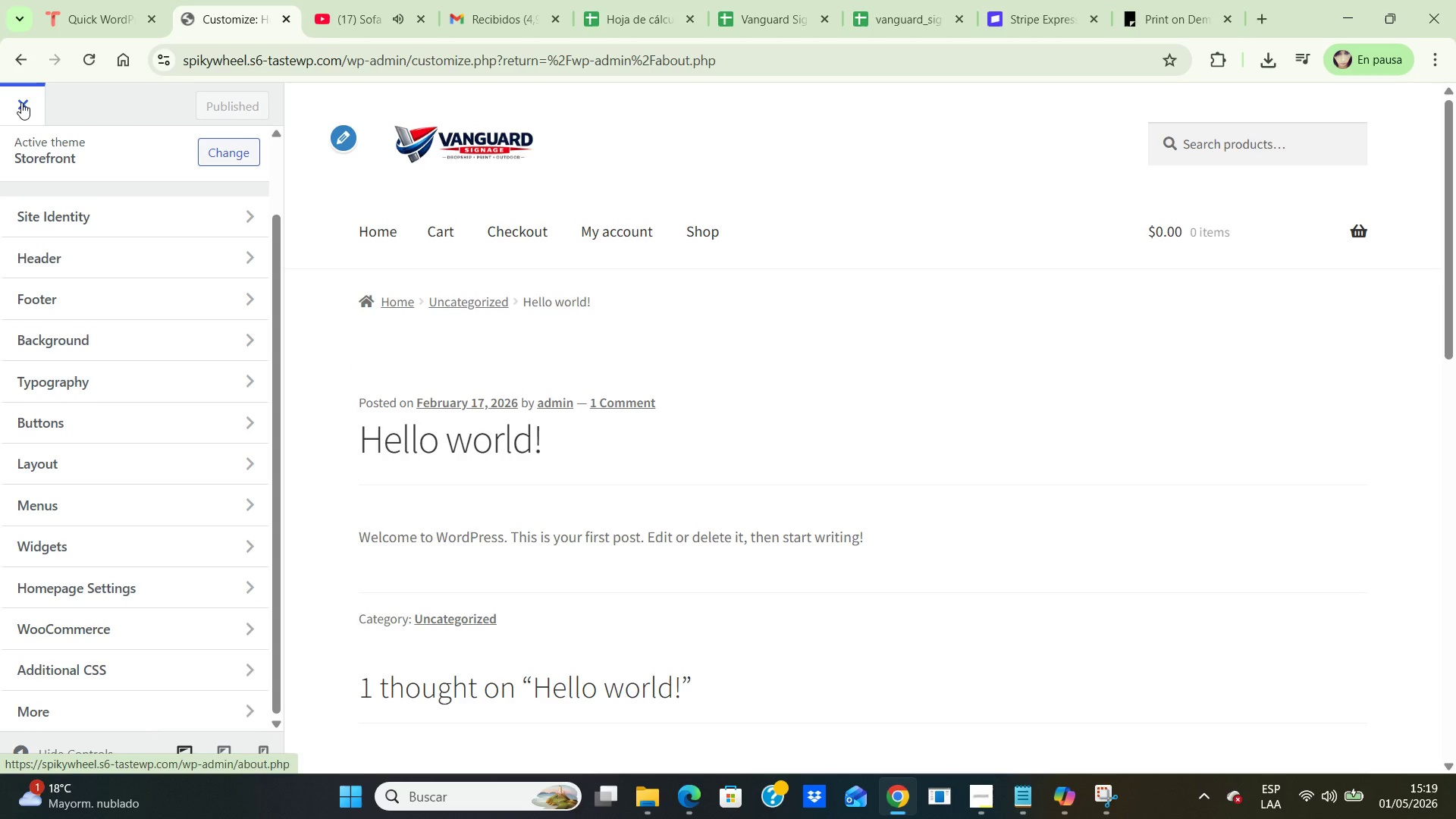 
left_click([21, 102])
 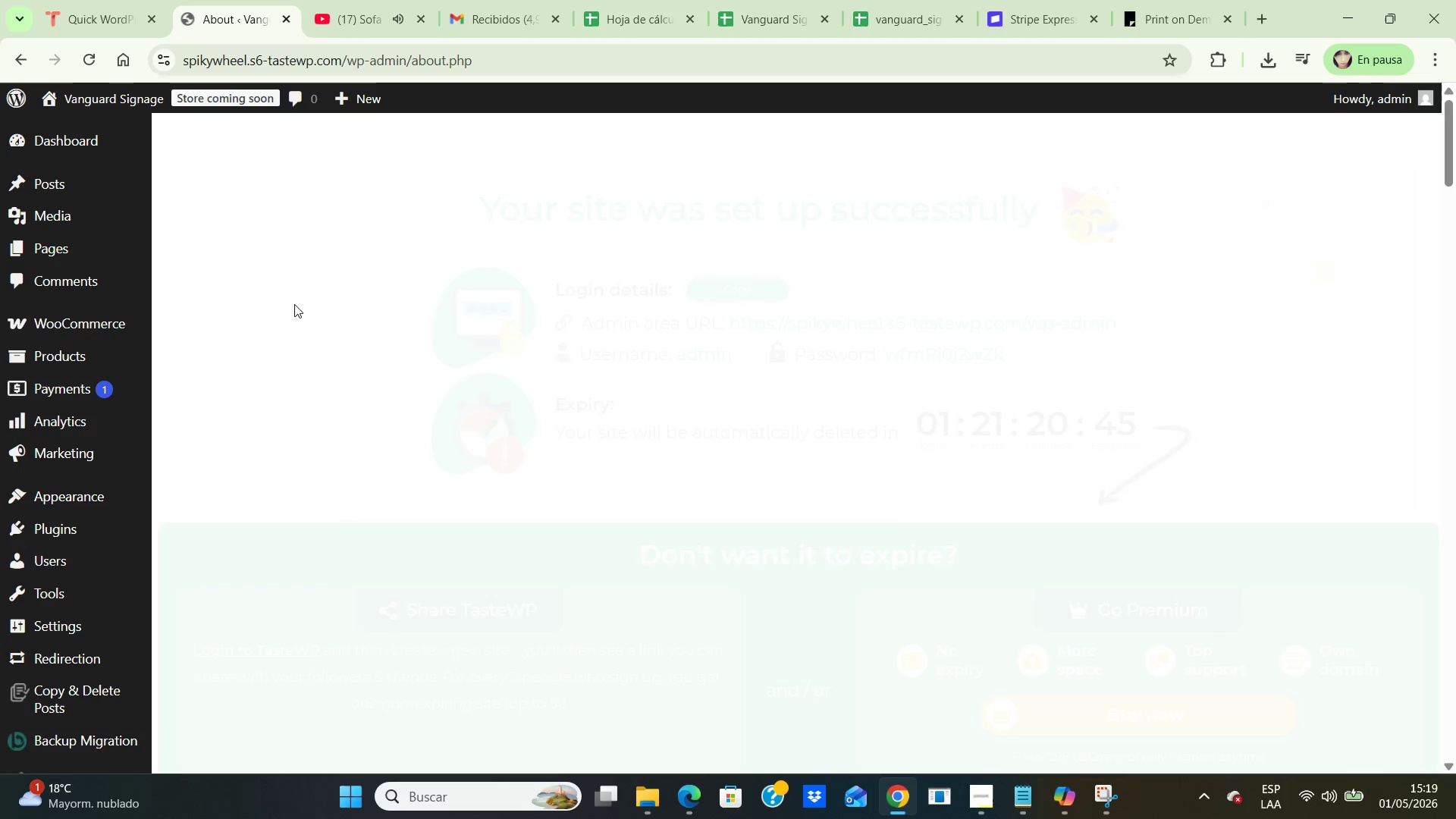 
scroll: coordinate [111, 385], scroll_direction: down, amount: 2.0
 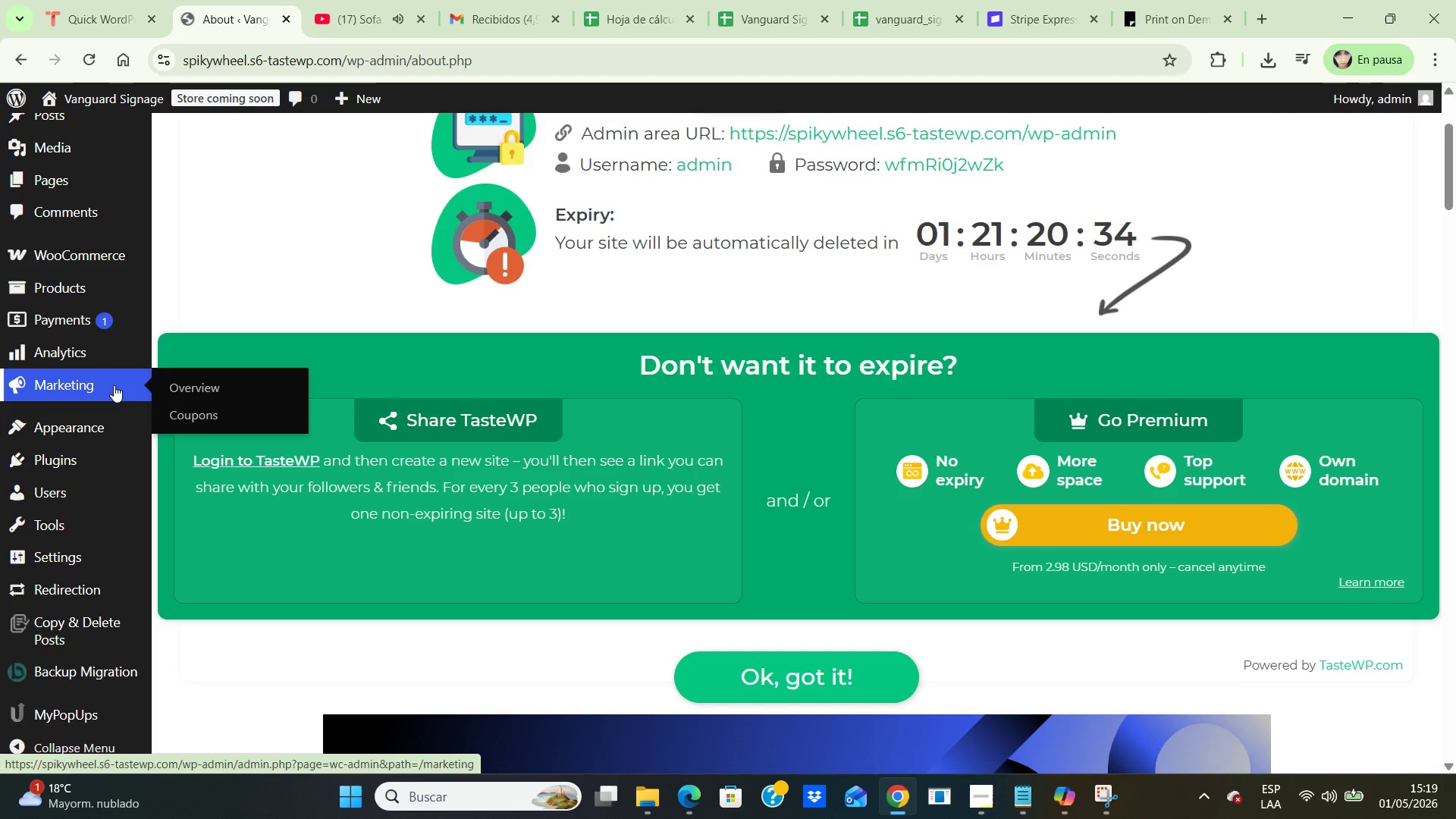 
wait(14.43)
 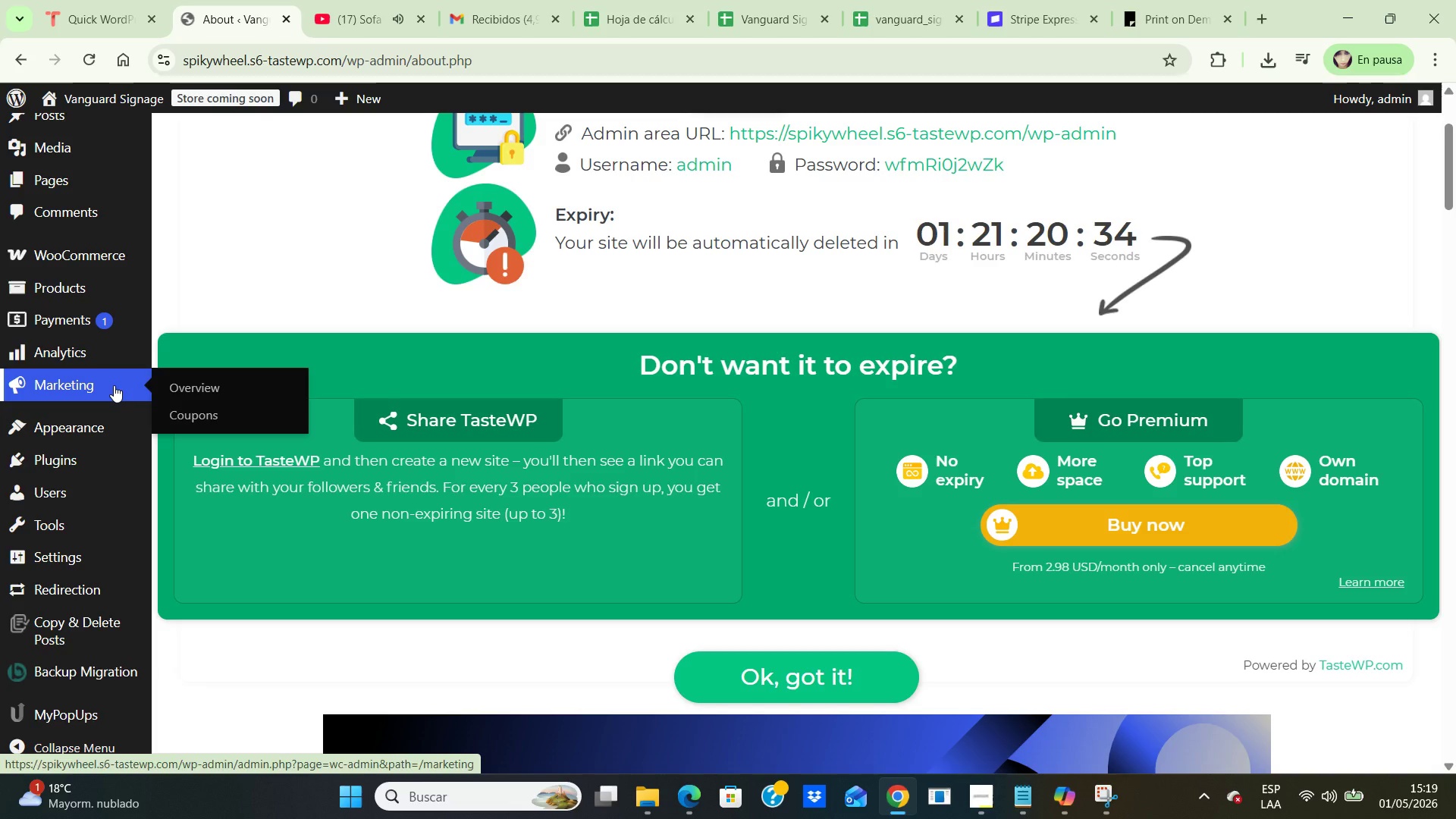 
scroll: coordinate [34, 315], scroll_direction: up, amount: 3.0